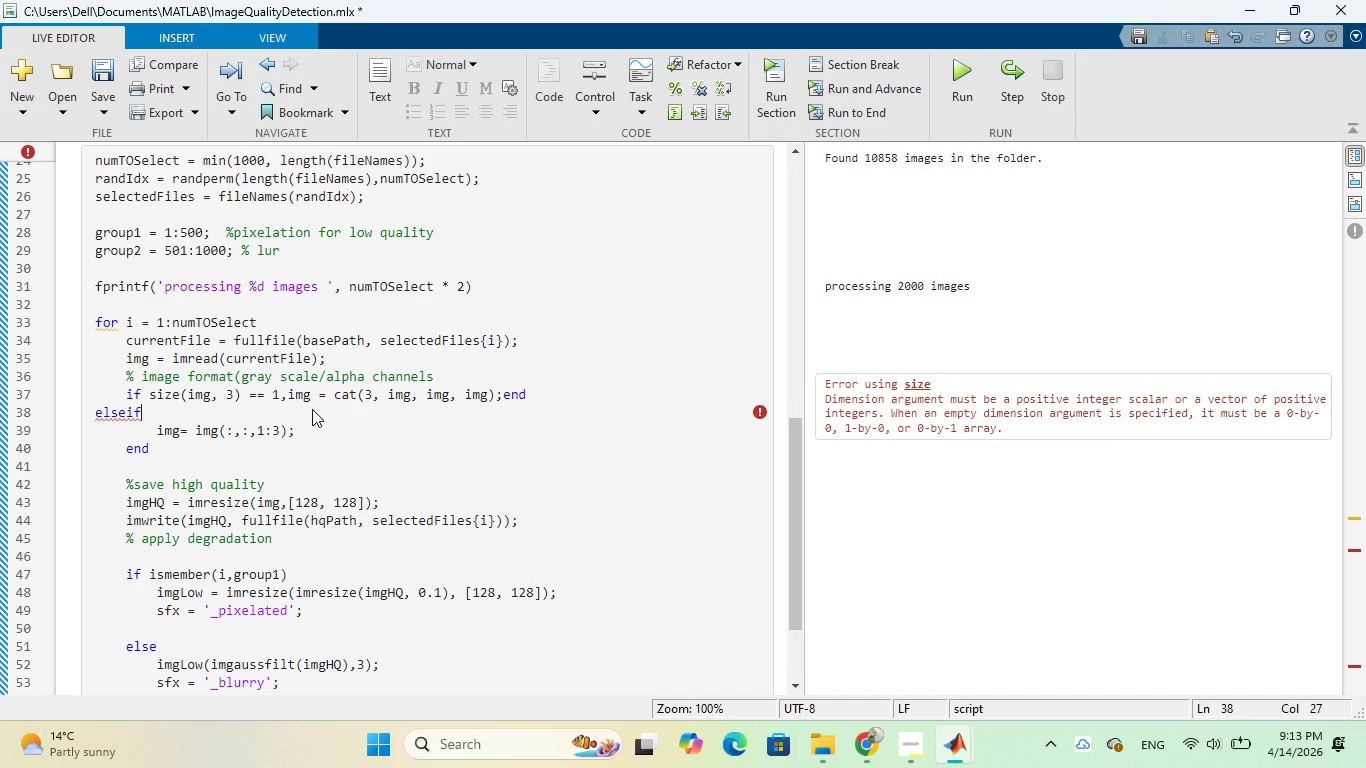 
key(Backspace)
 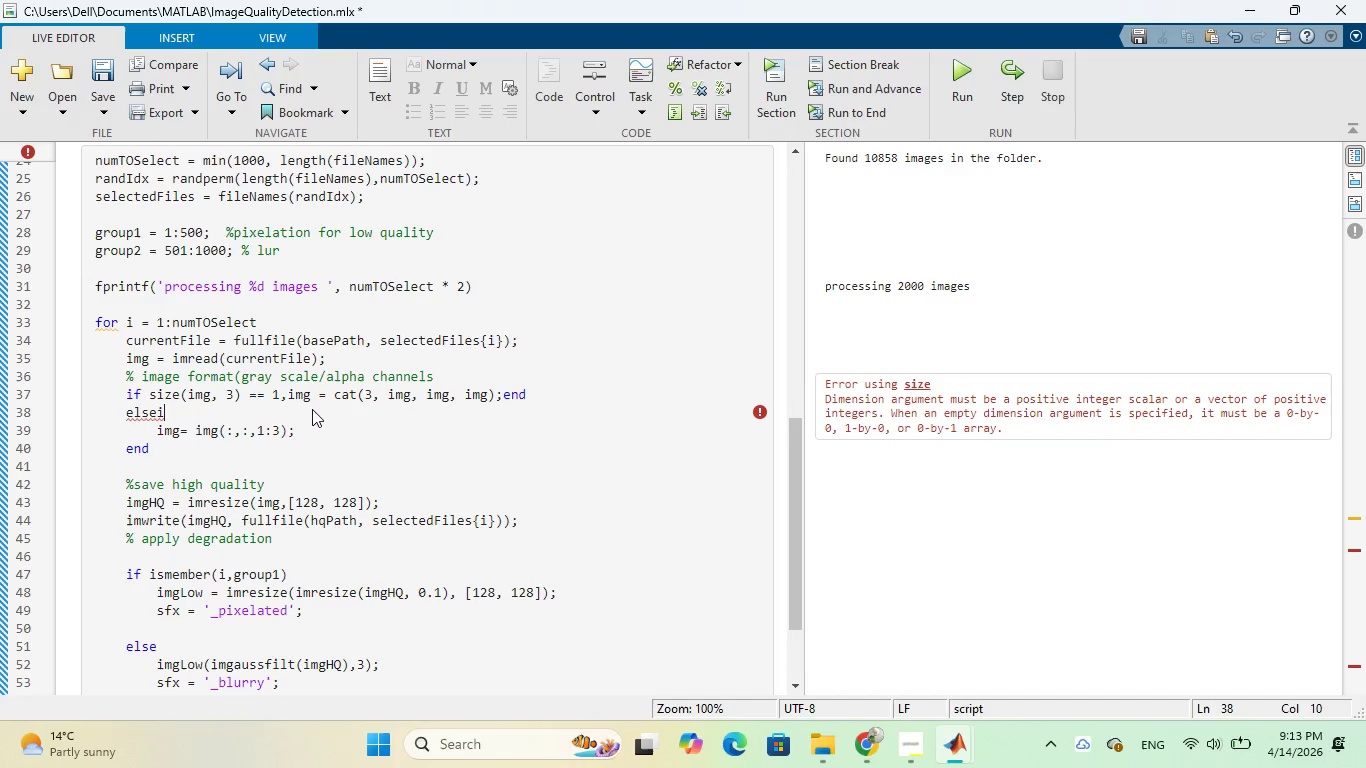 
key(Backspace)
 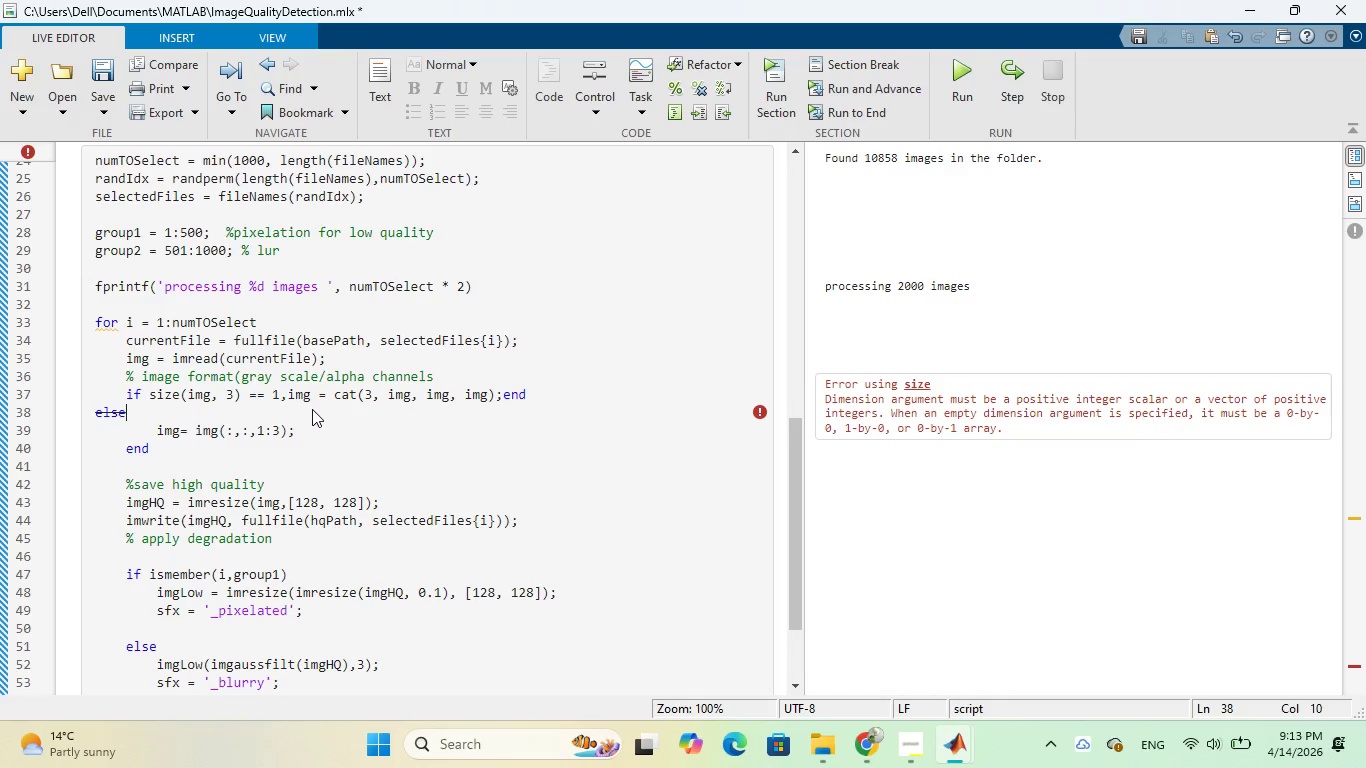 
key(Backspace)
 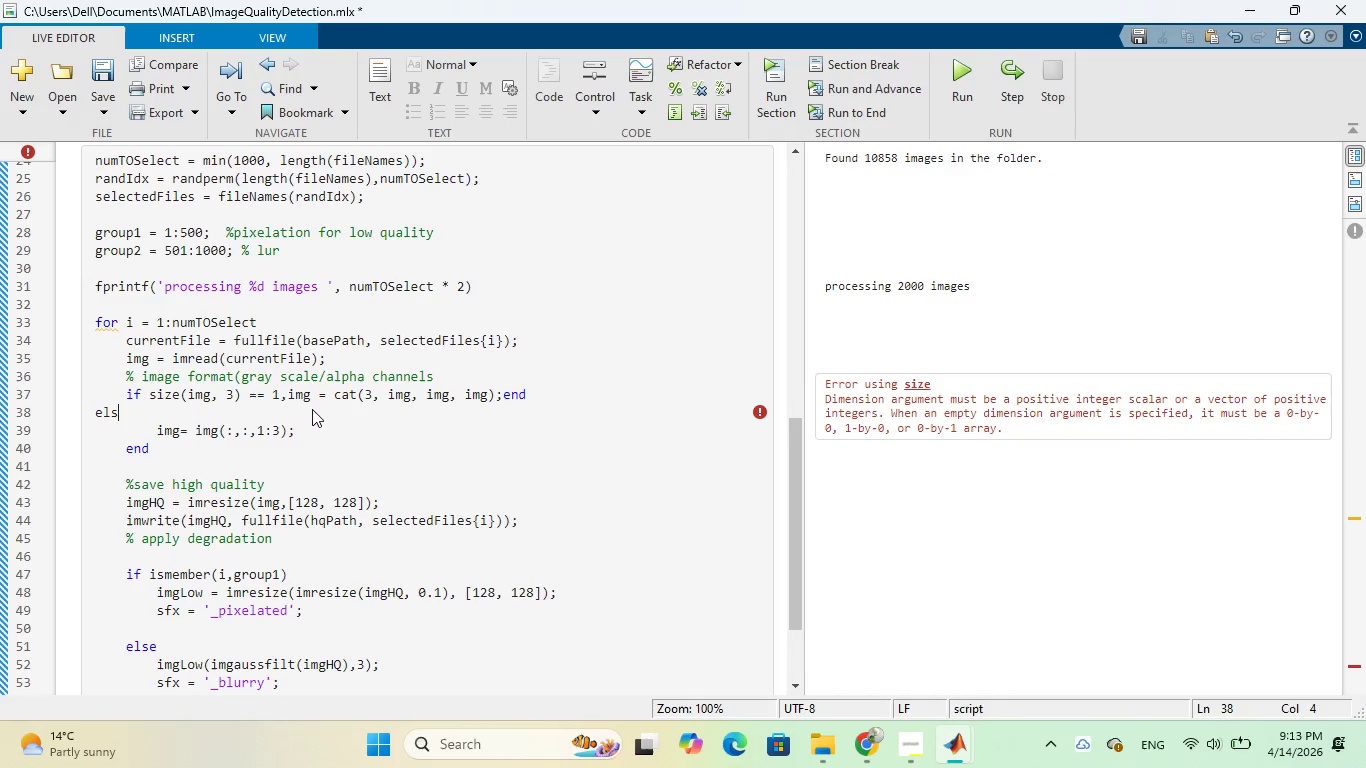 
key(Backspace)
 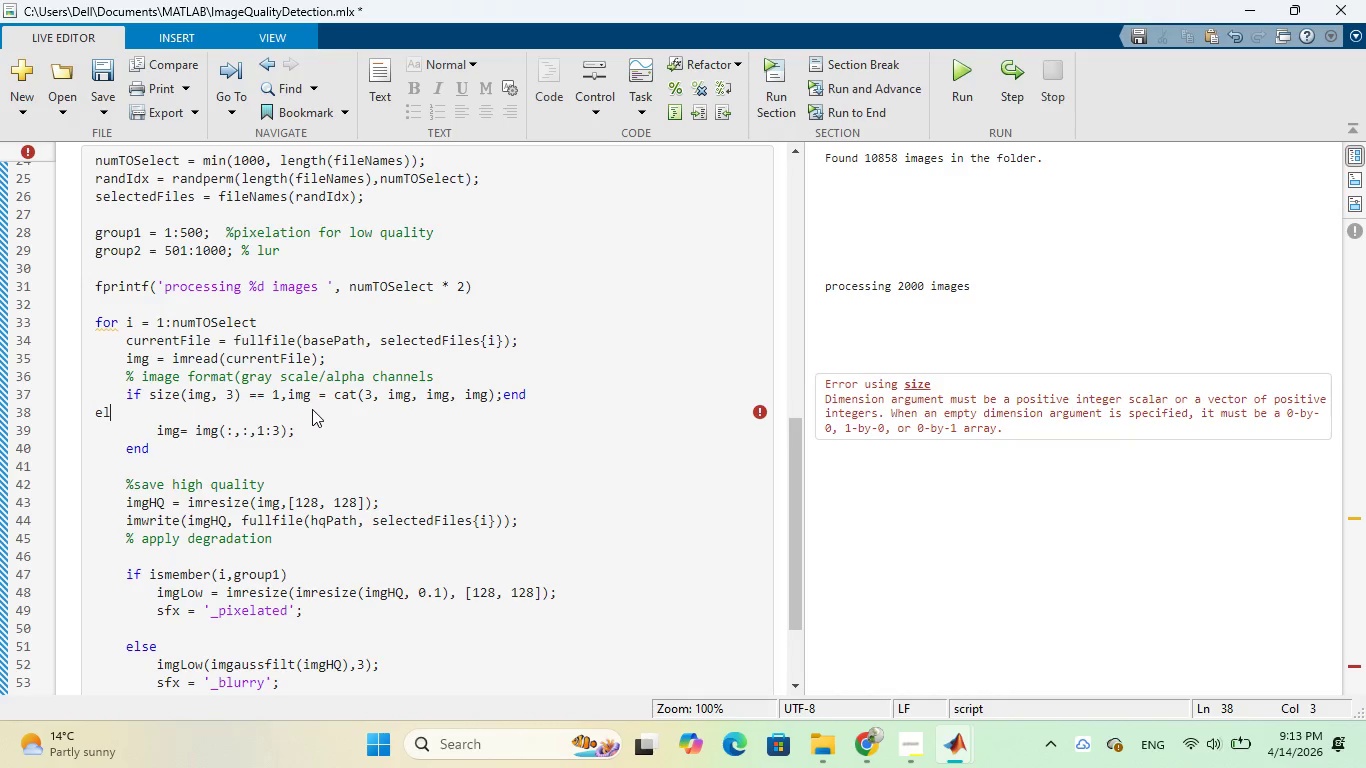 
key(Backspace)
 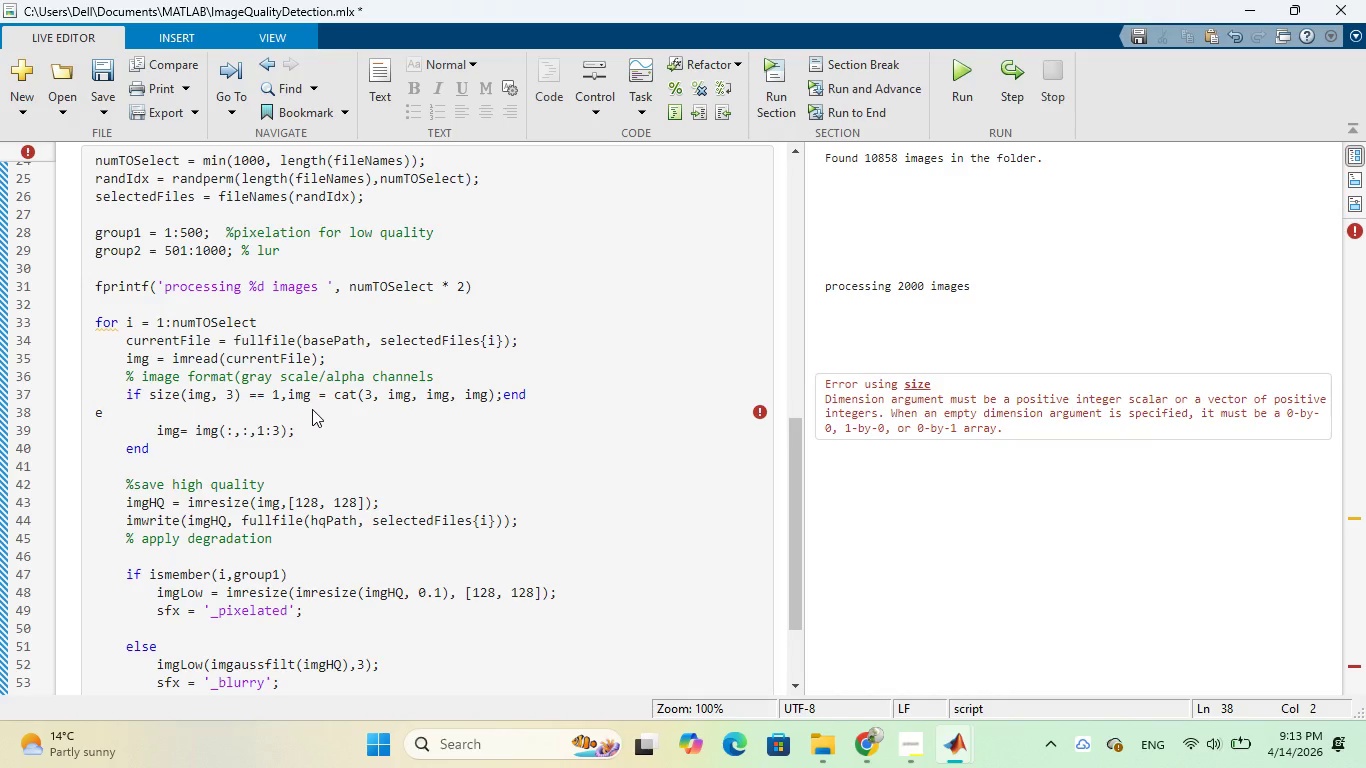 
key(Backspace)
 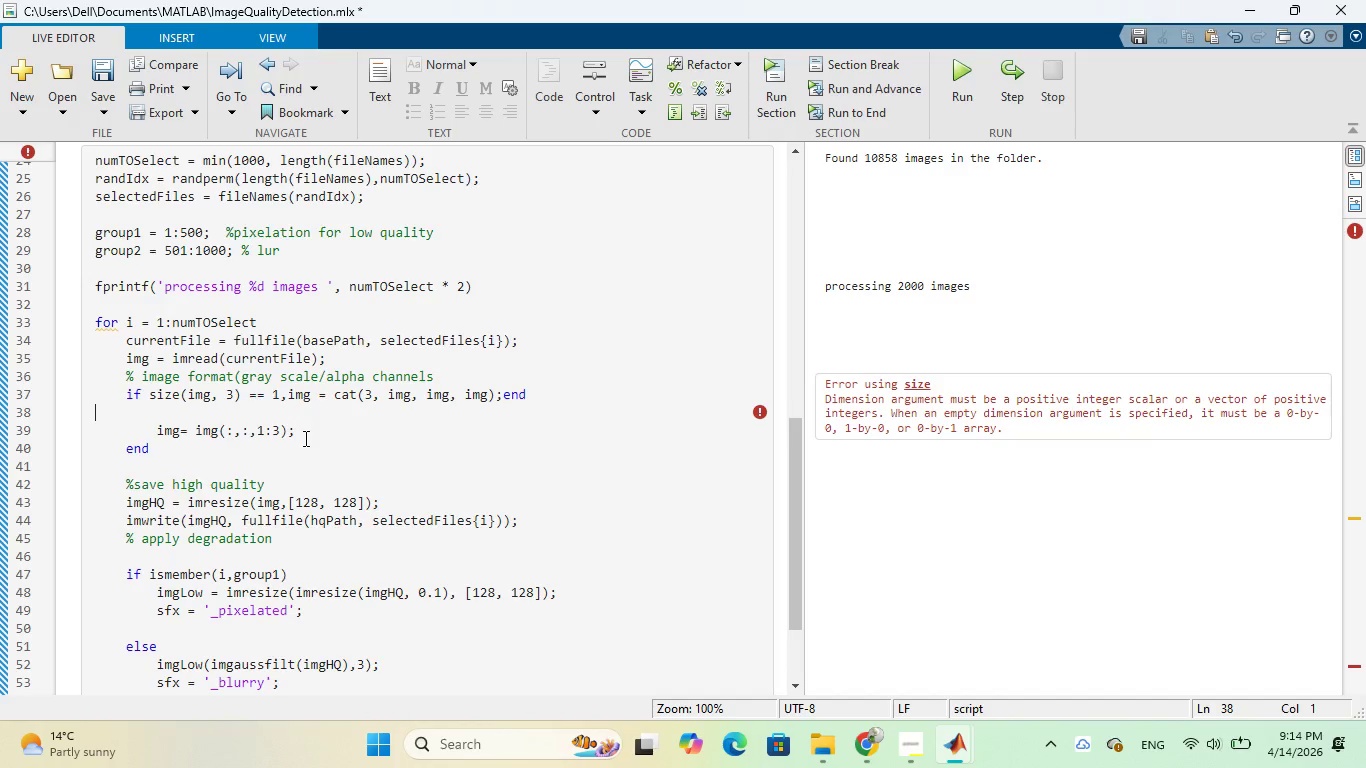 
wait(24.47)
 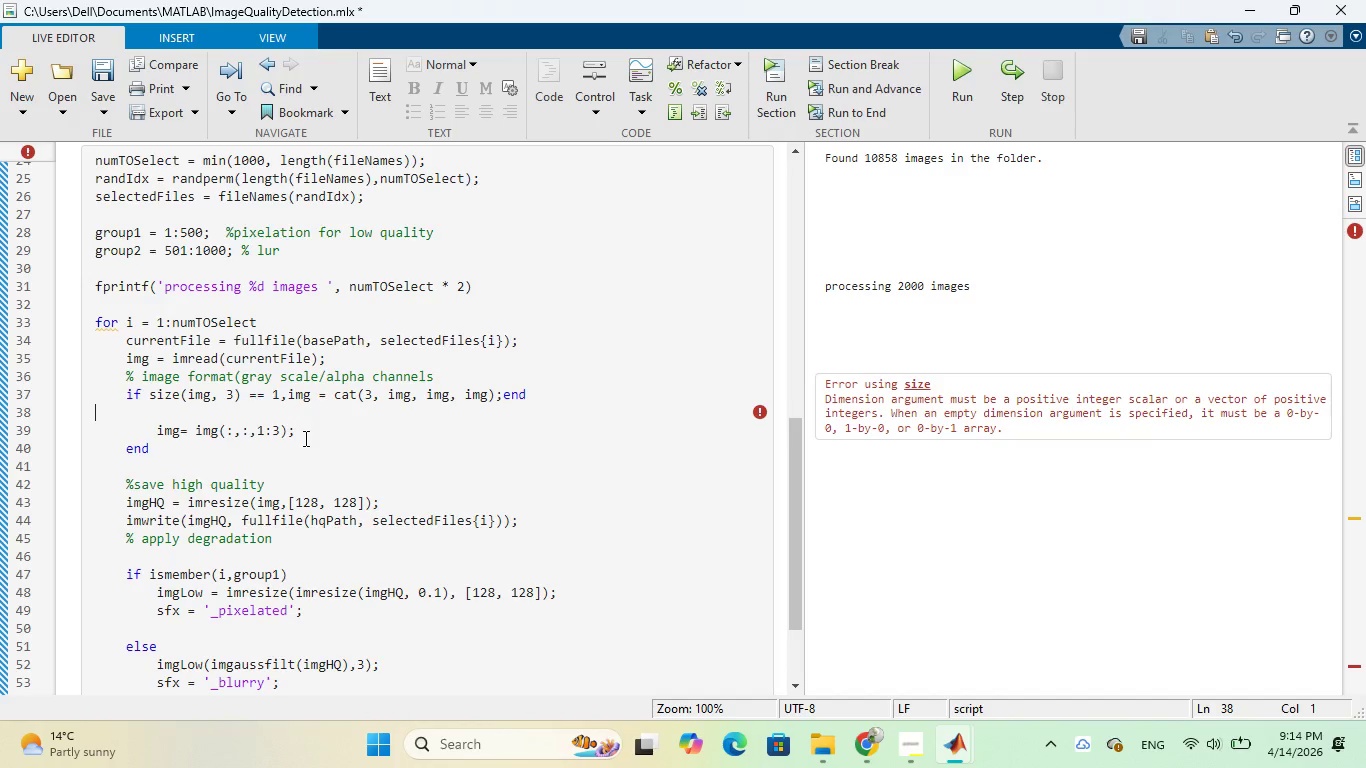 
left_click([178, 444])
 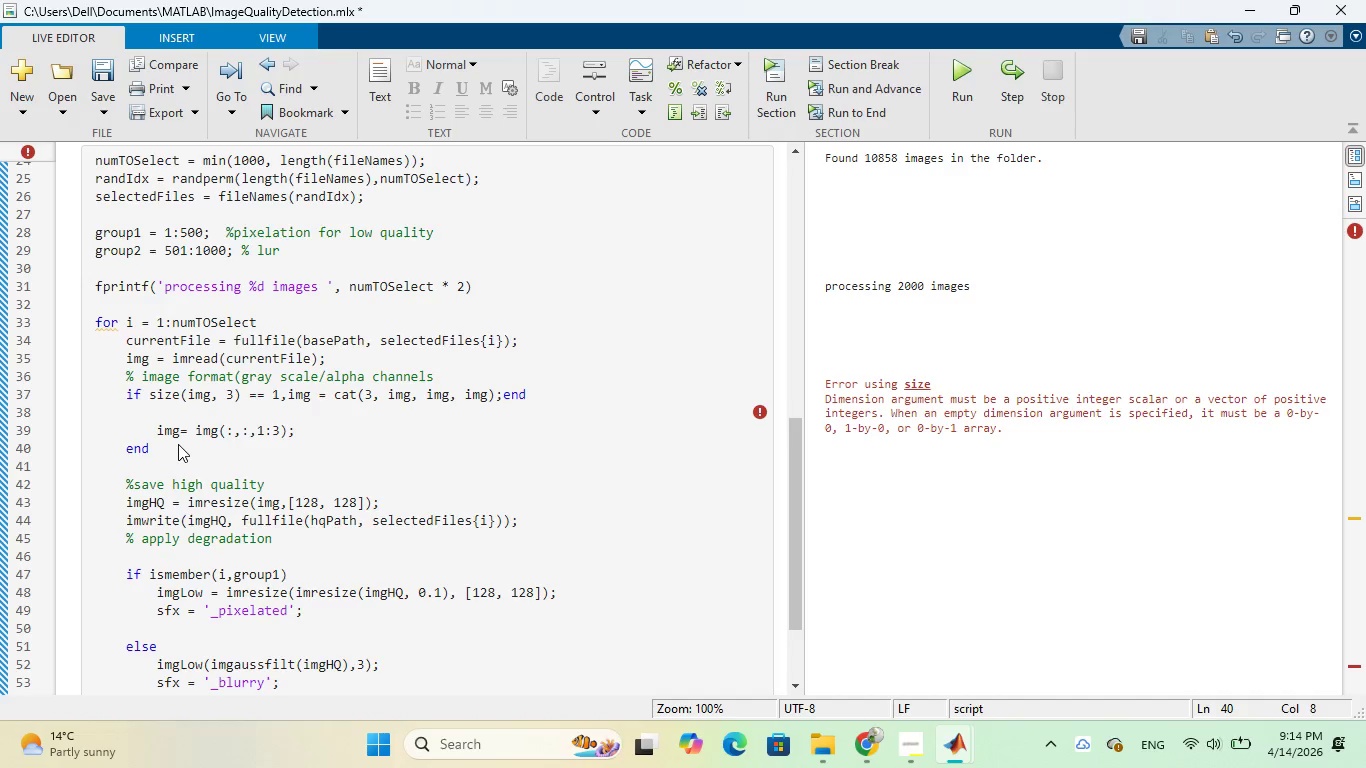 
key(Backspace)
 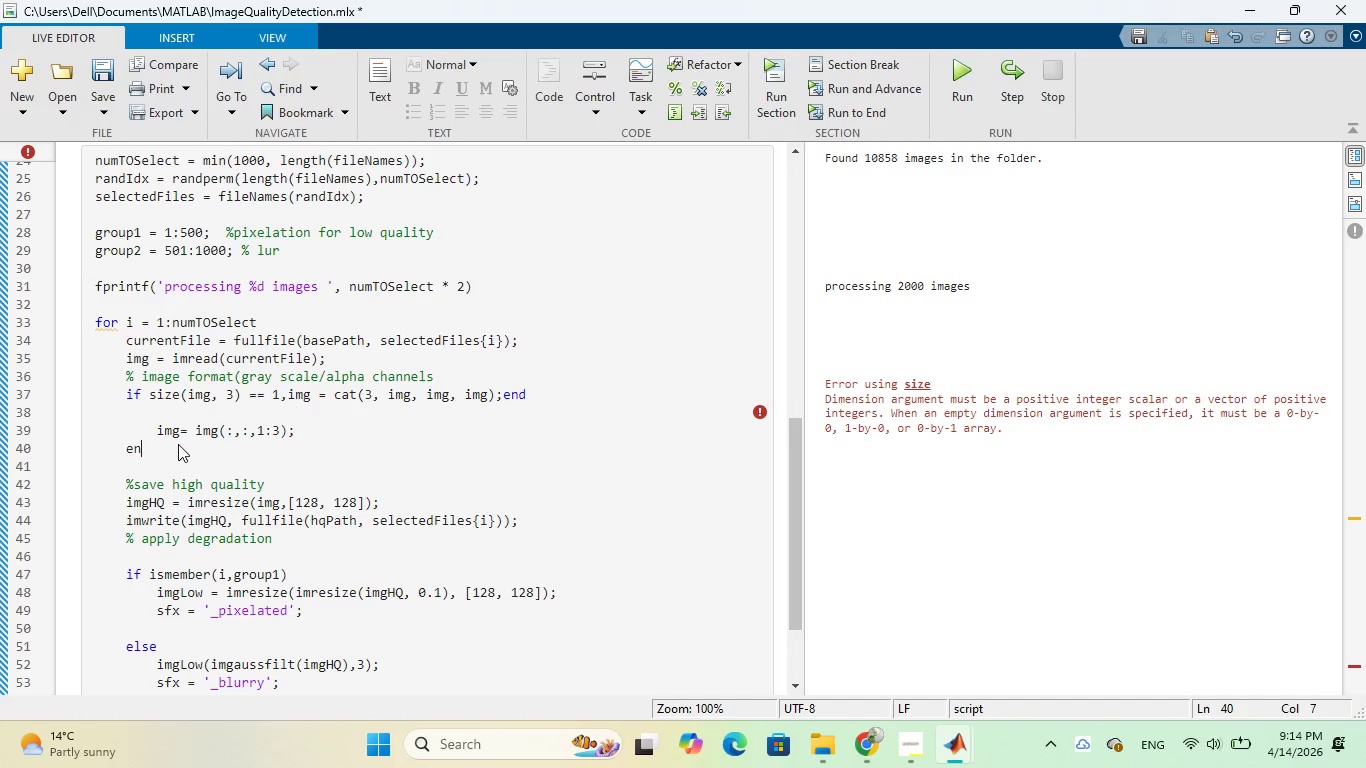 
key(Backspace)
 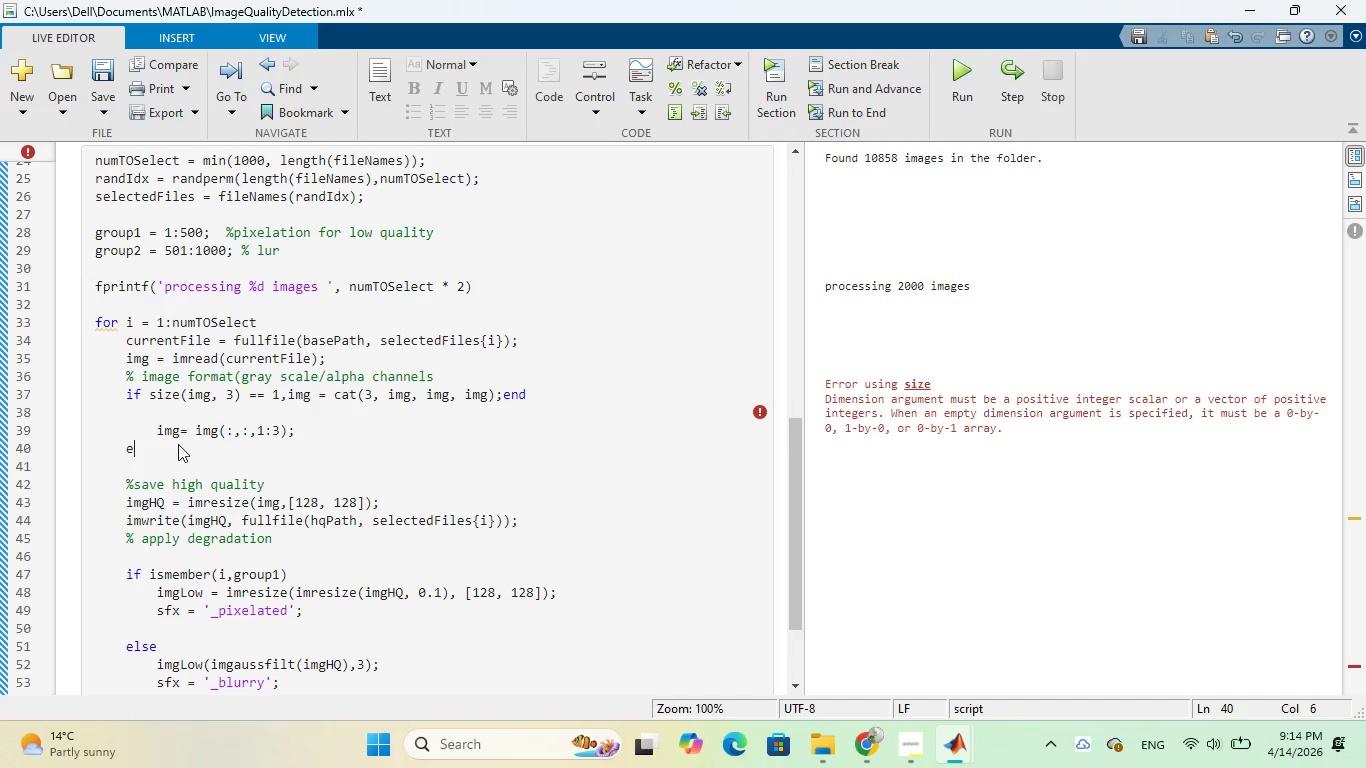 
key(Backspace)
 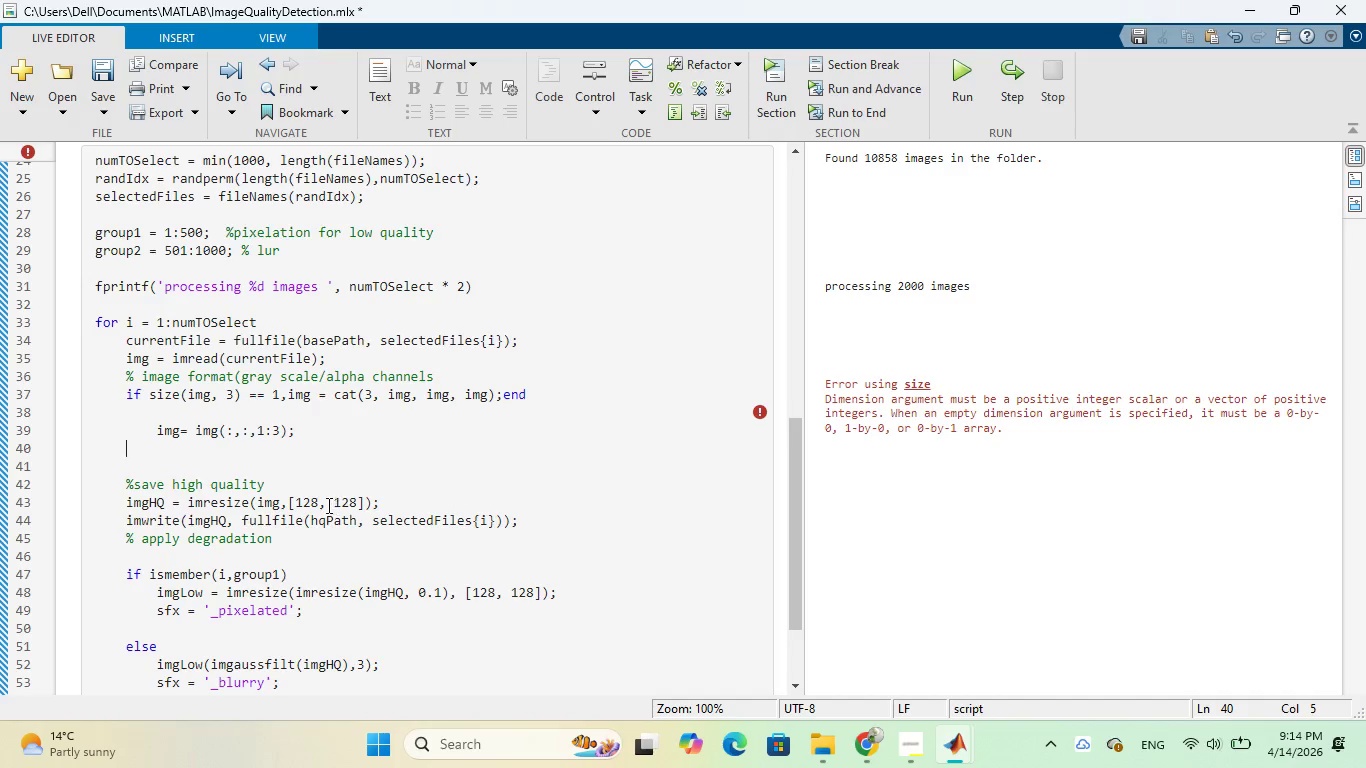 
wait(49.05)
 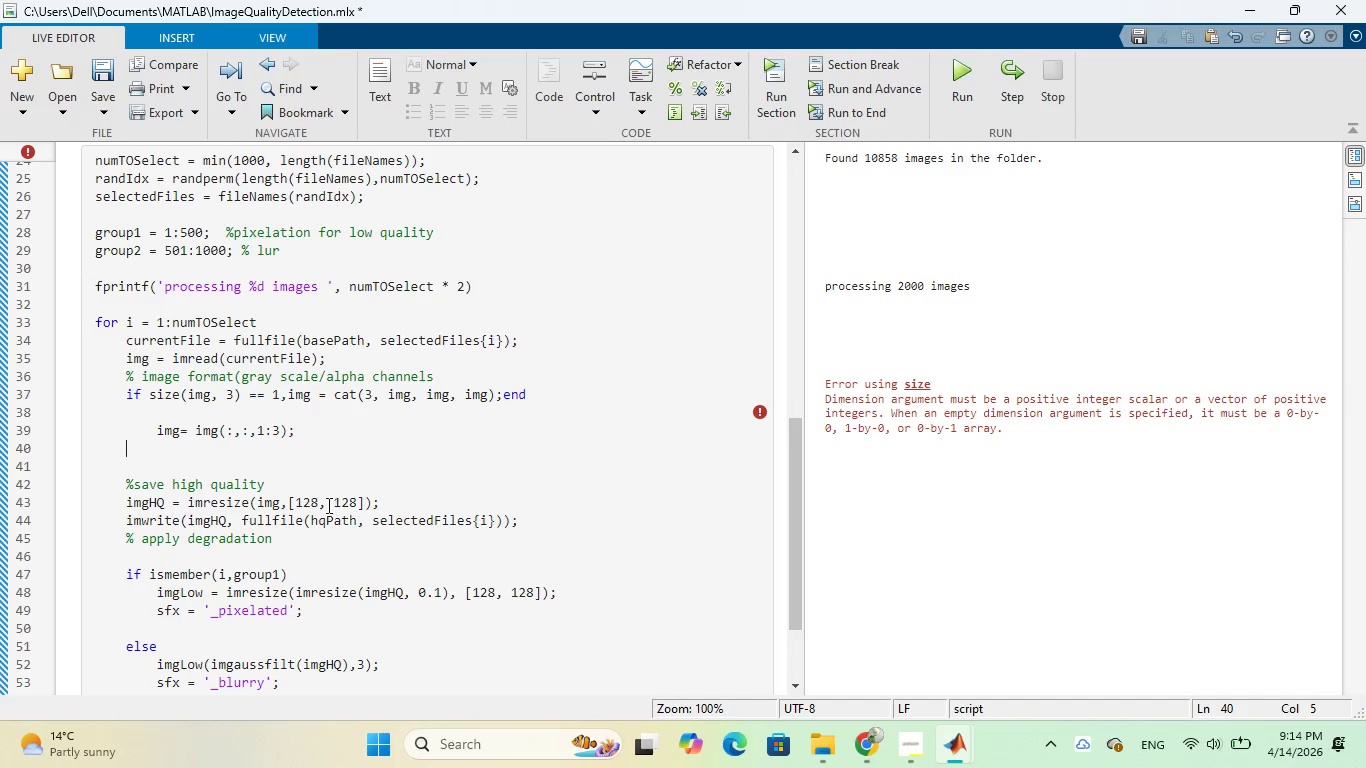 
scroll: coordinate [272, 554], scroll_direction: down, amount: 2.0
 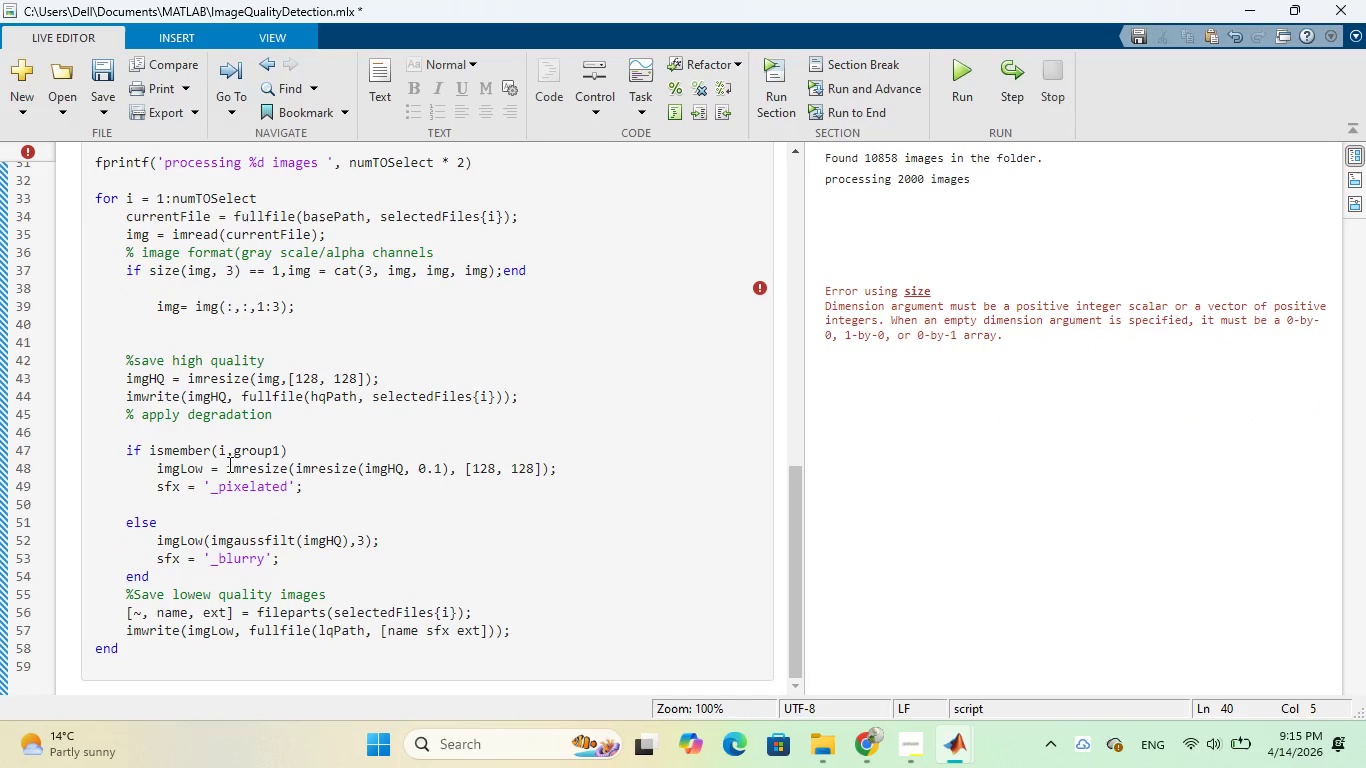 
mouse_move([266, 454])
 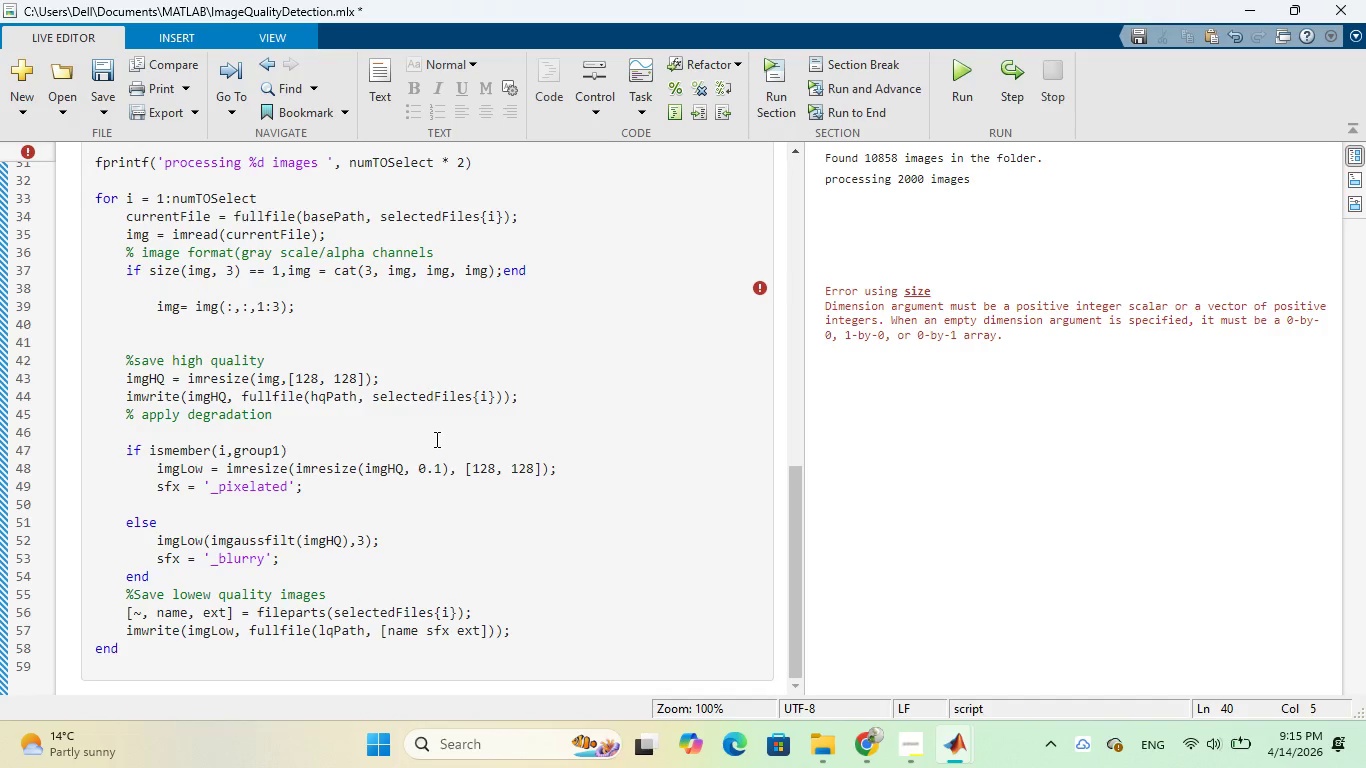 
wait(20.07)
 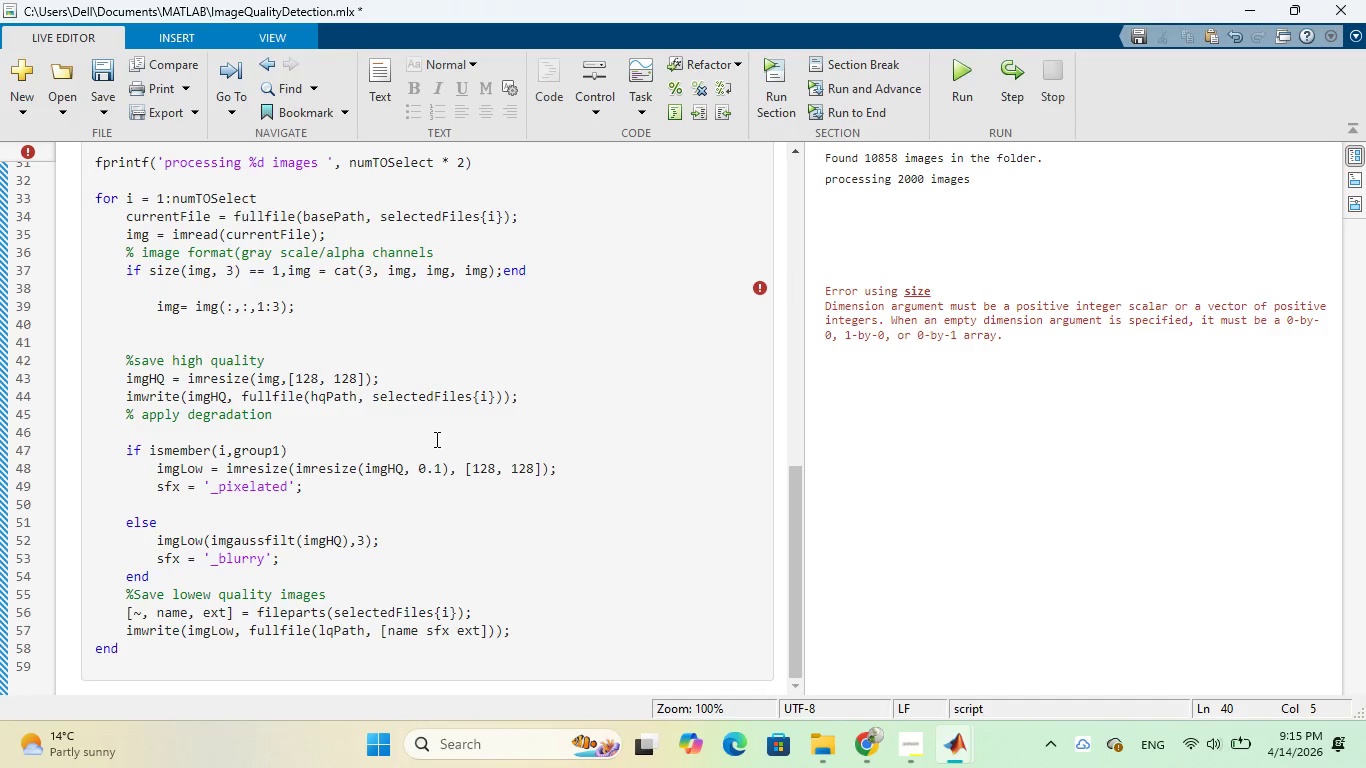 
left_click([348, 545])
 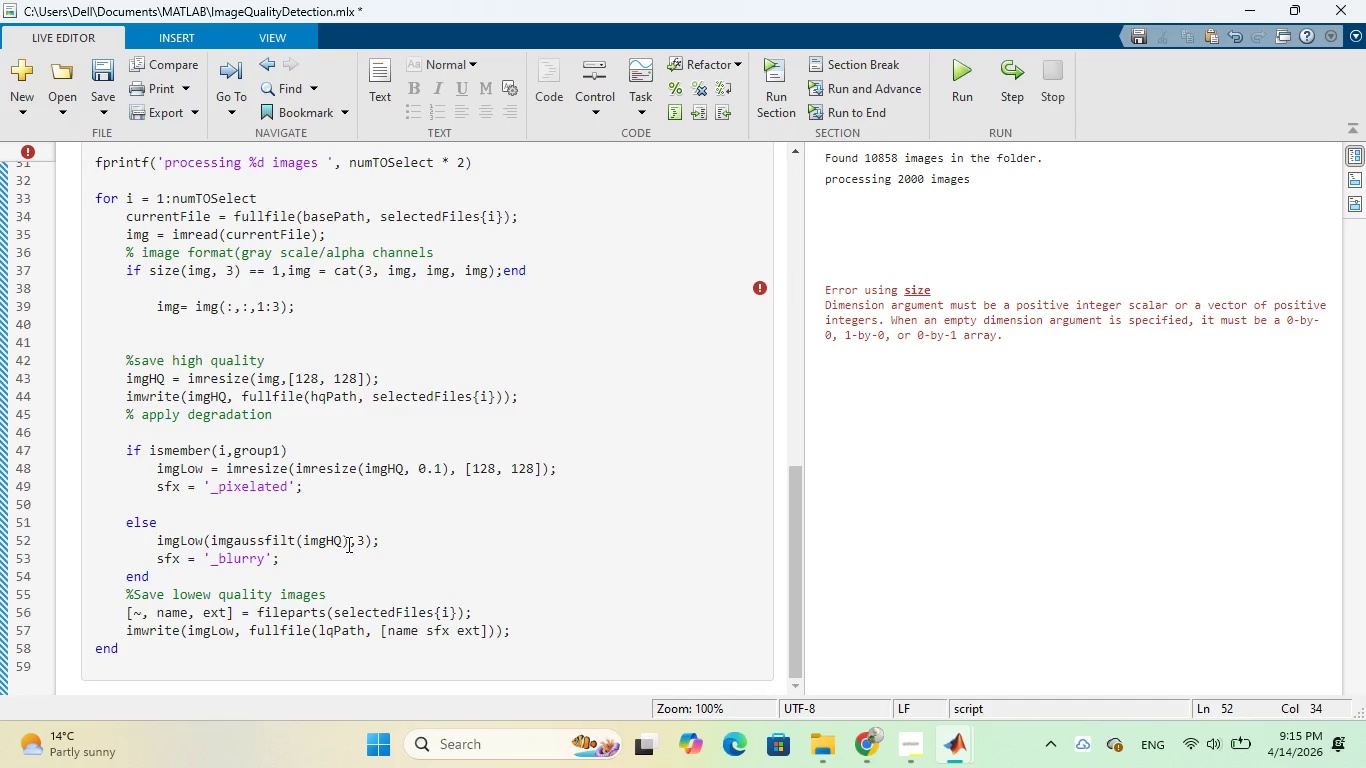 
key(Backspace)
 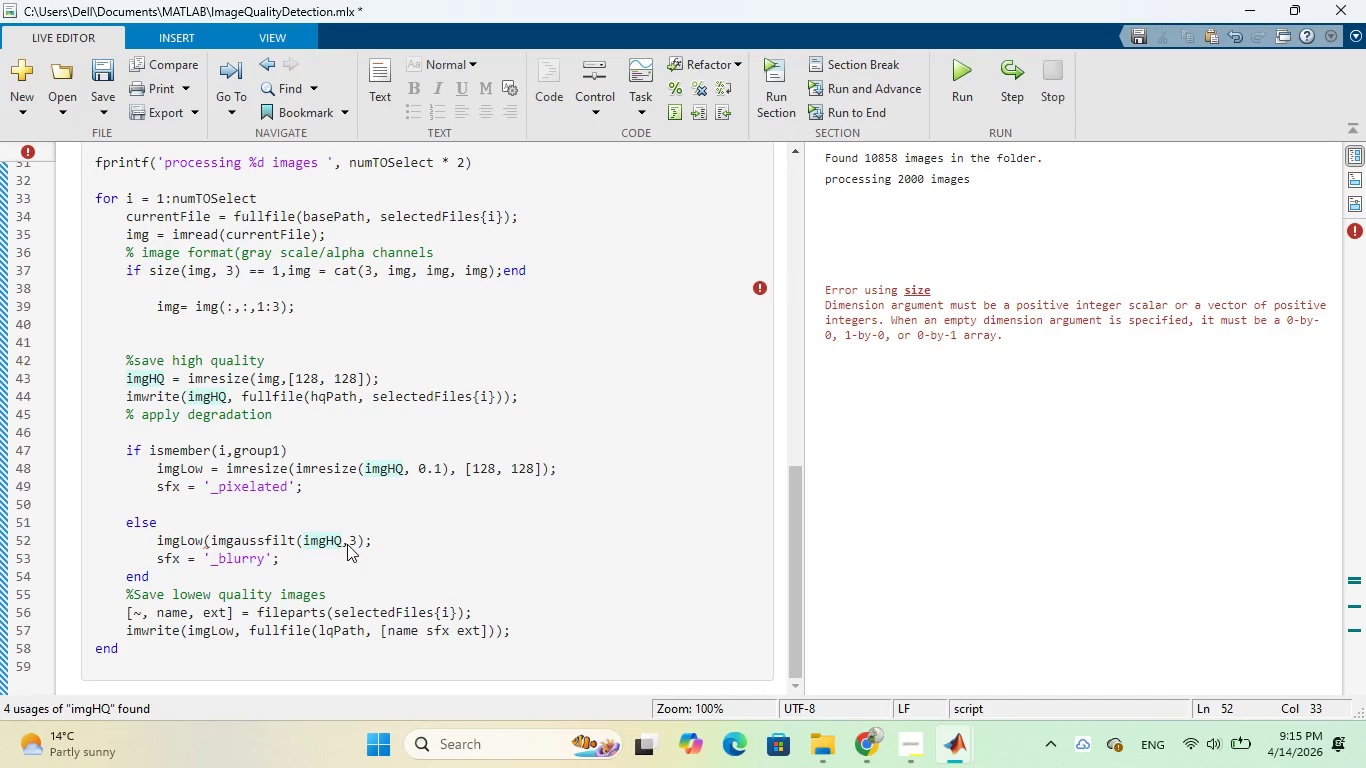 
key(Space)
 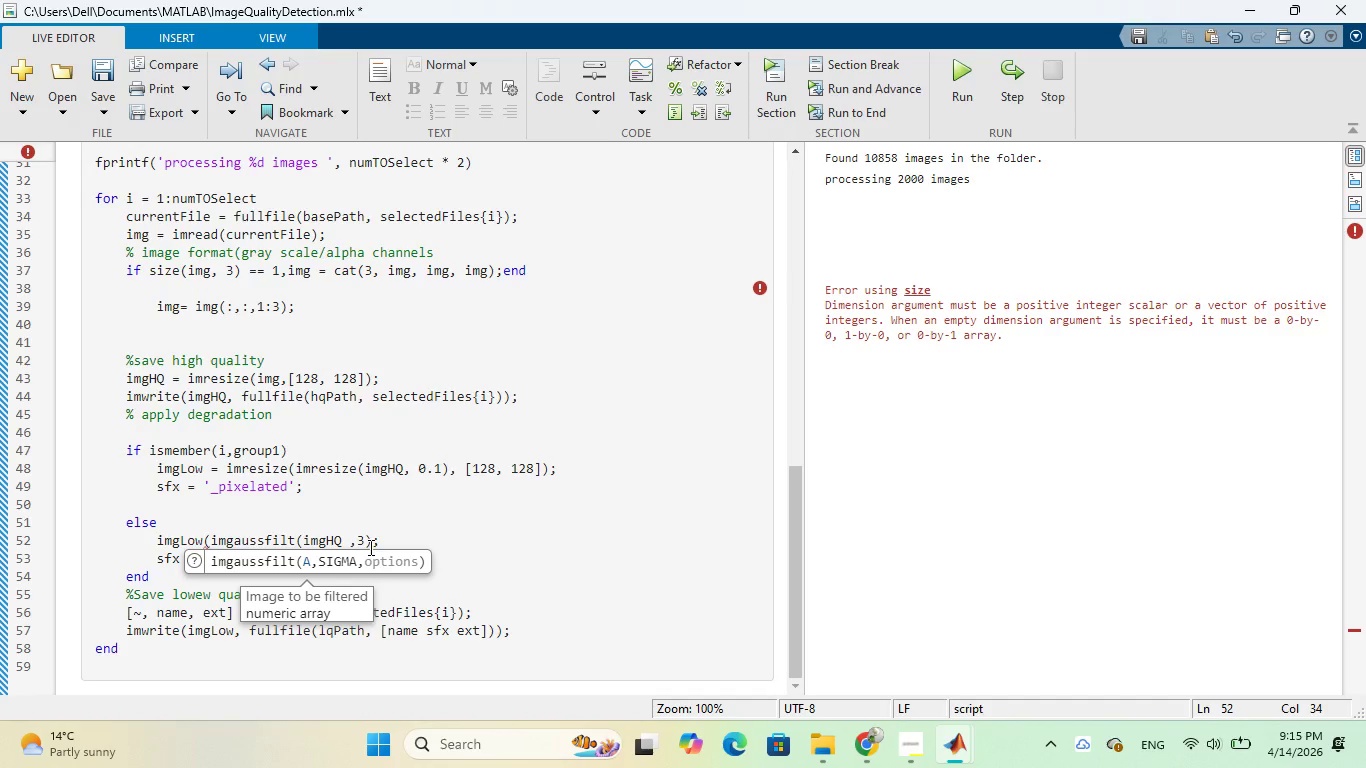 
left_click([357, 543])
 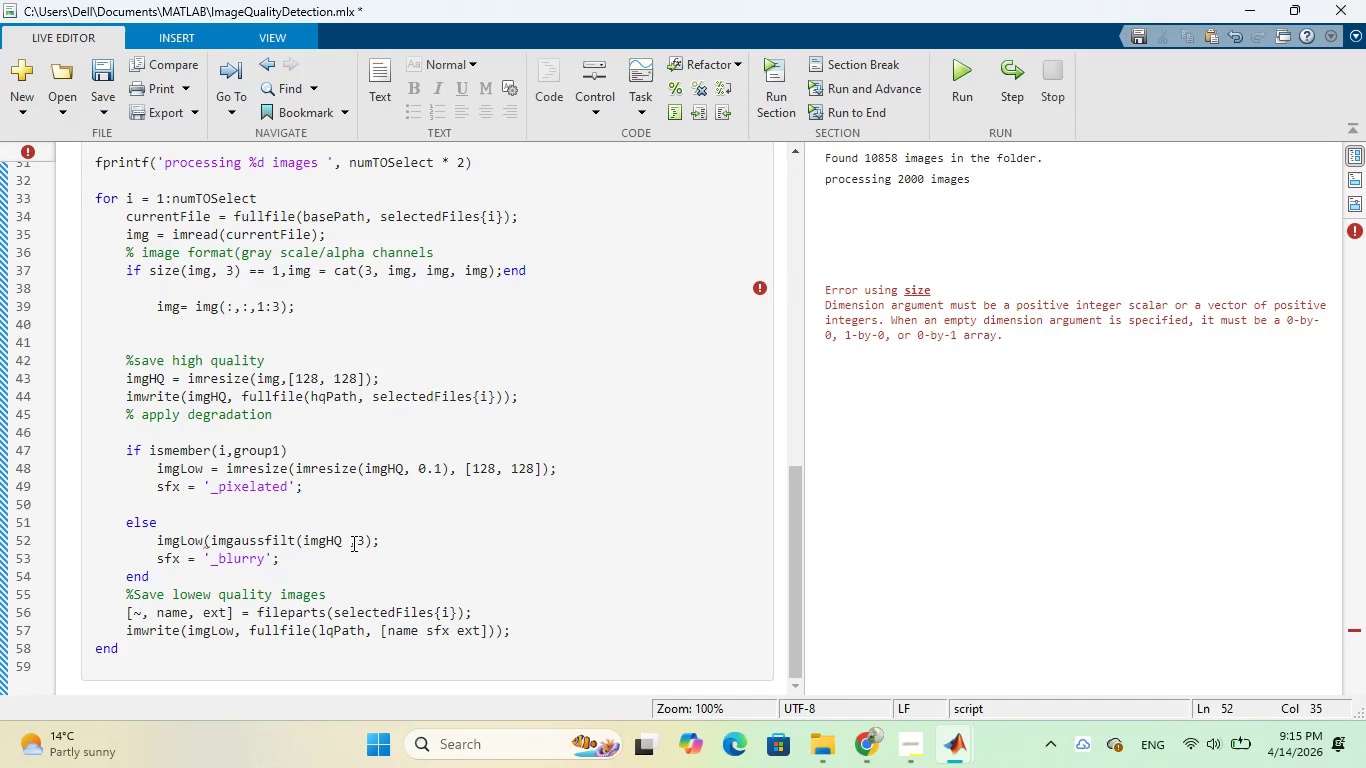 
key(Backspace)
 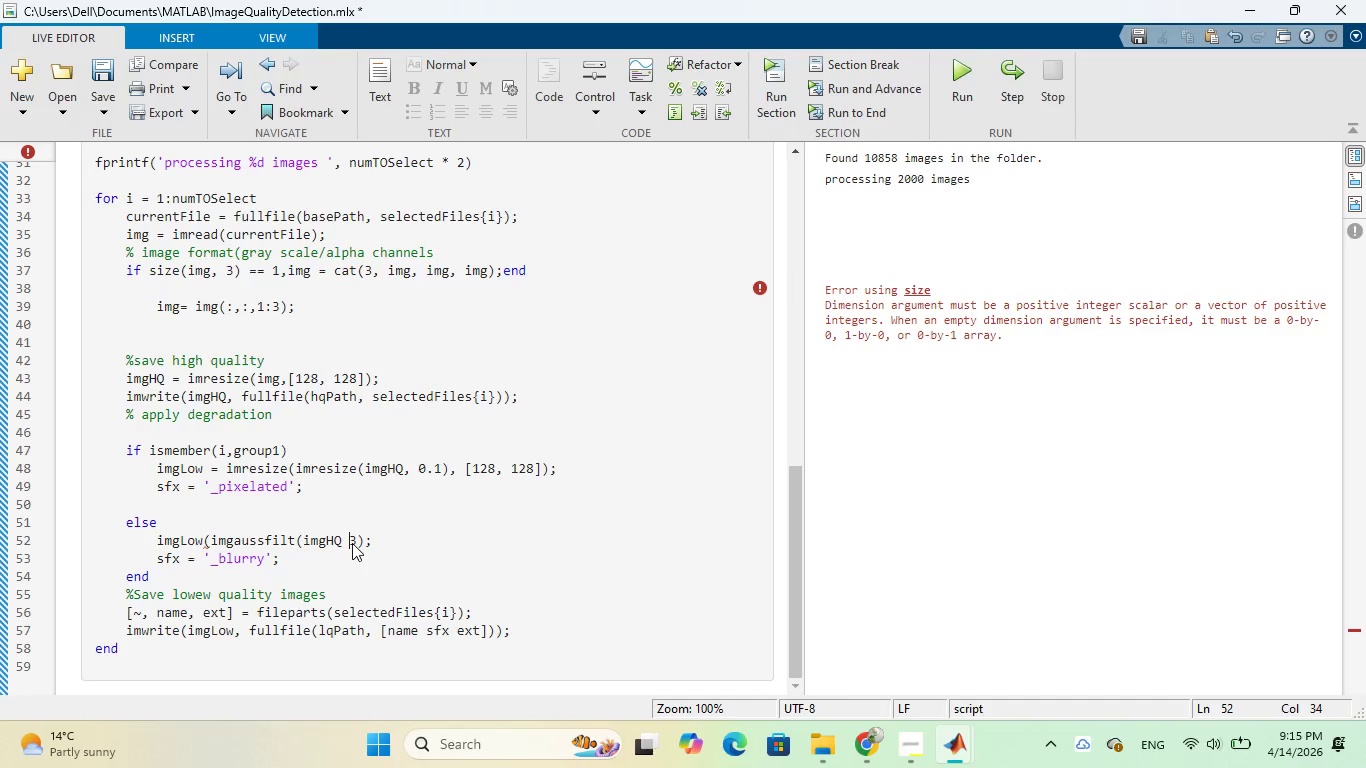 
key(Backspace)
 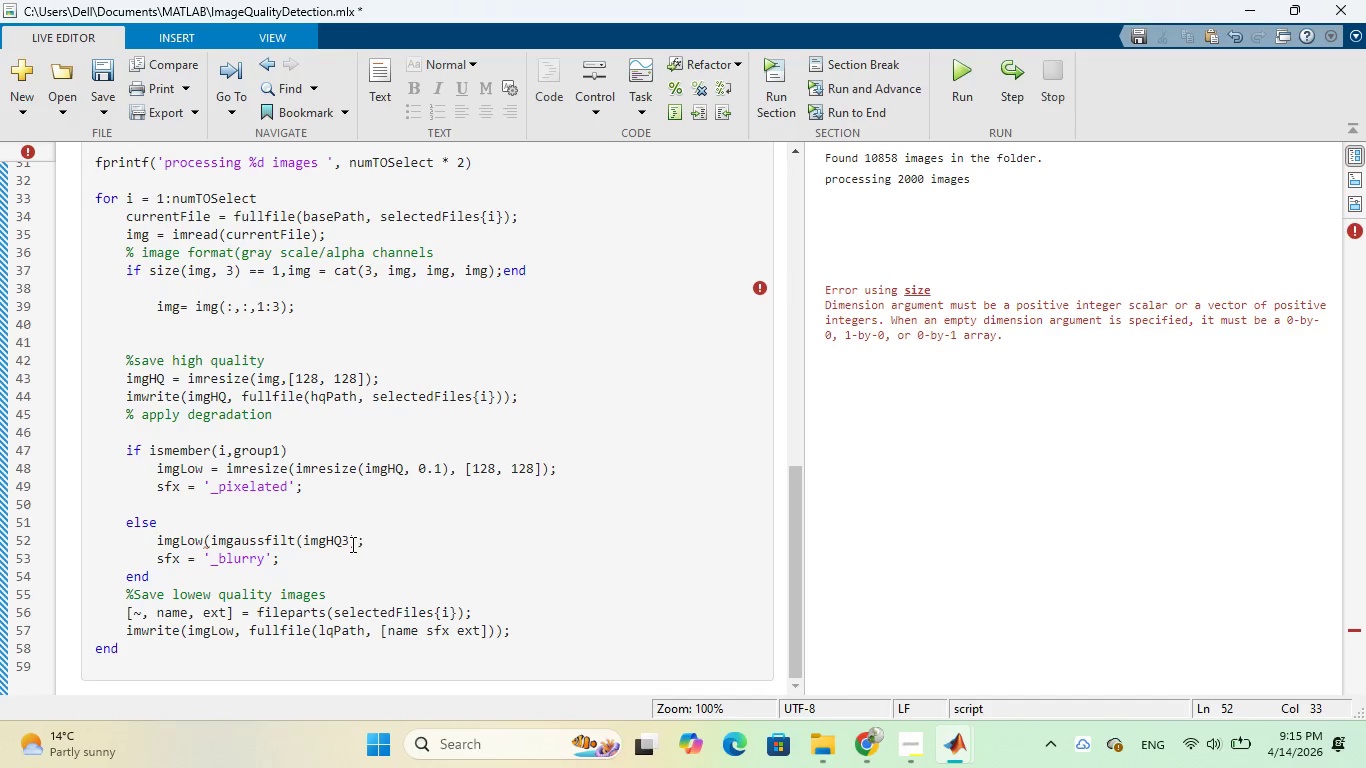 
key(Comma)
 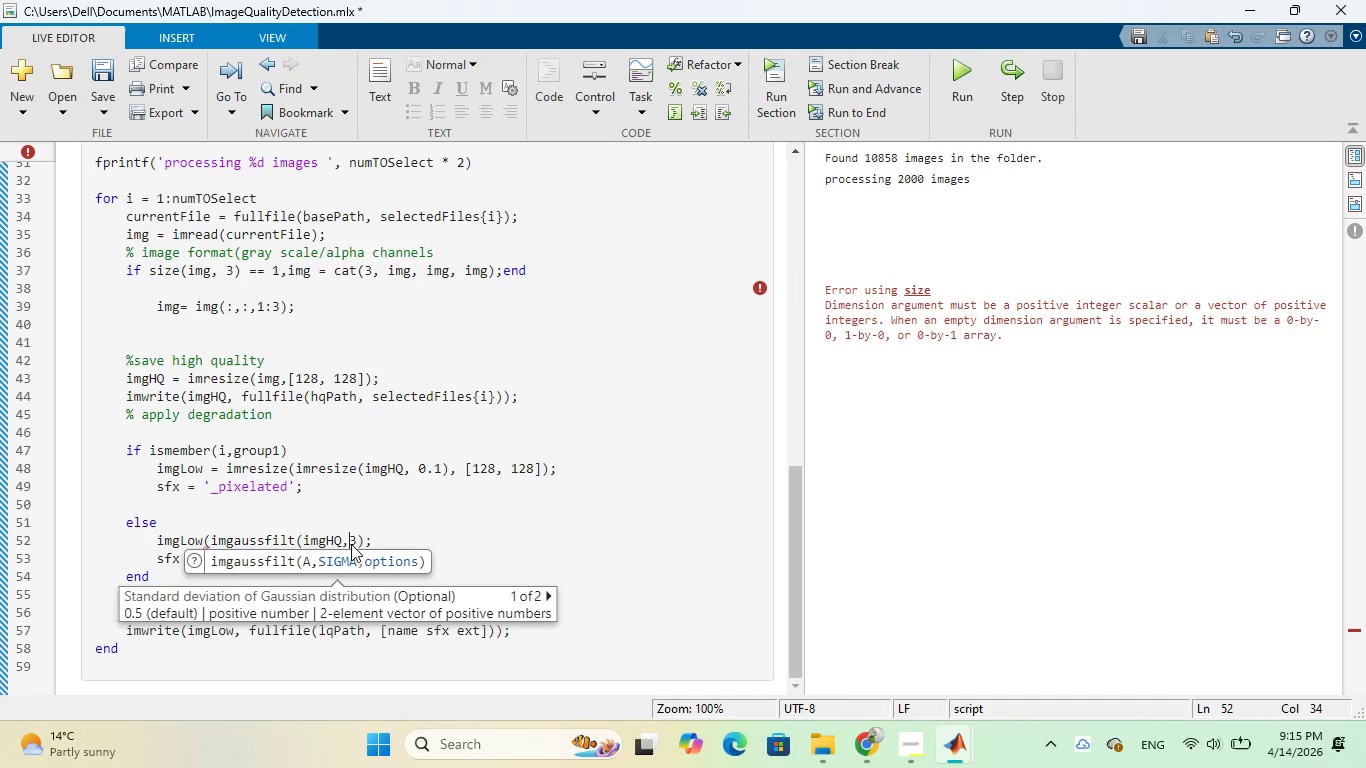 
key(Space)
 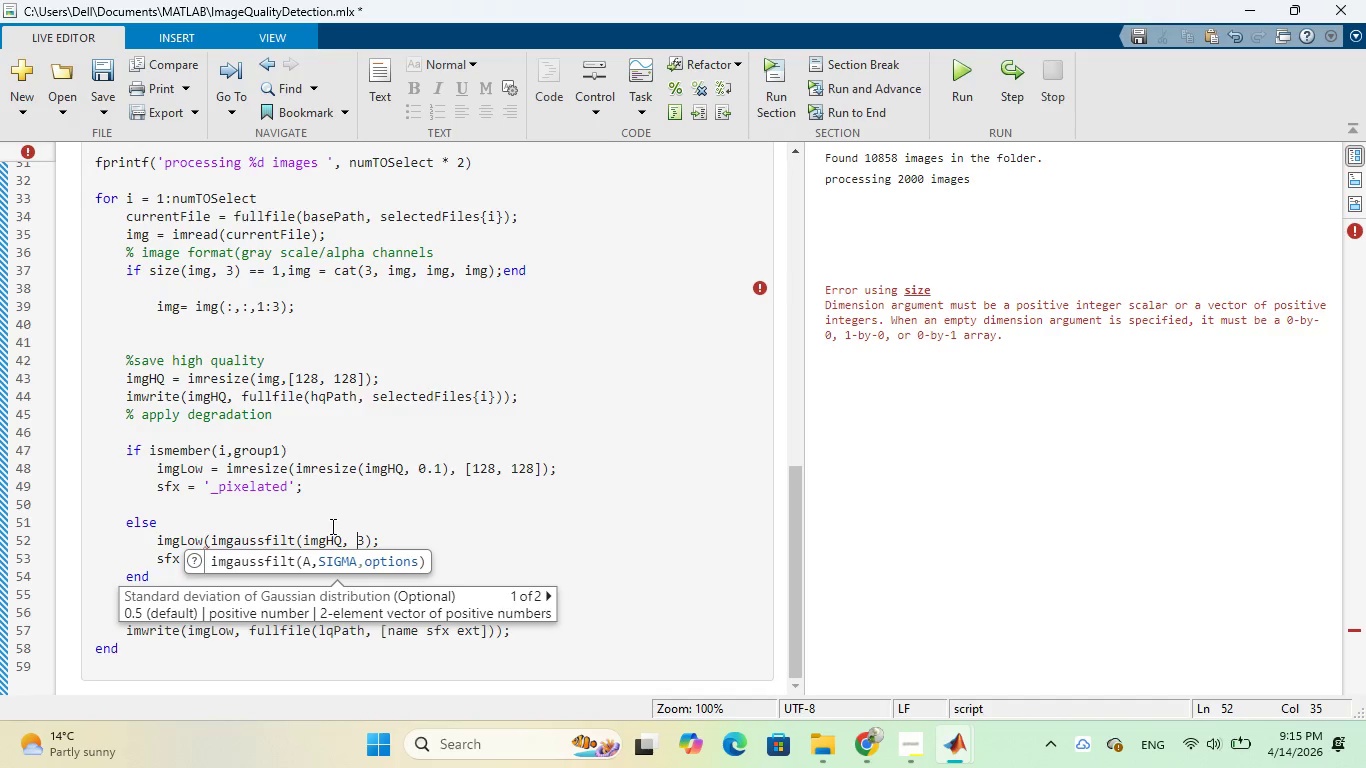 
left_click([321, 505])
 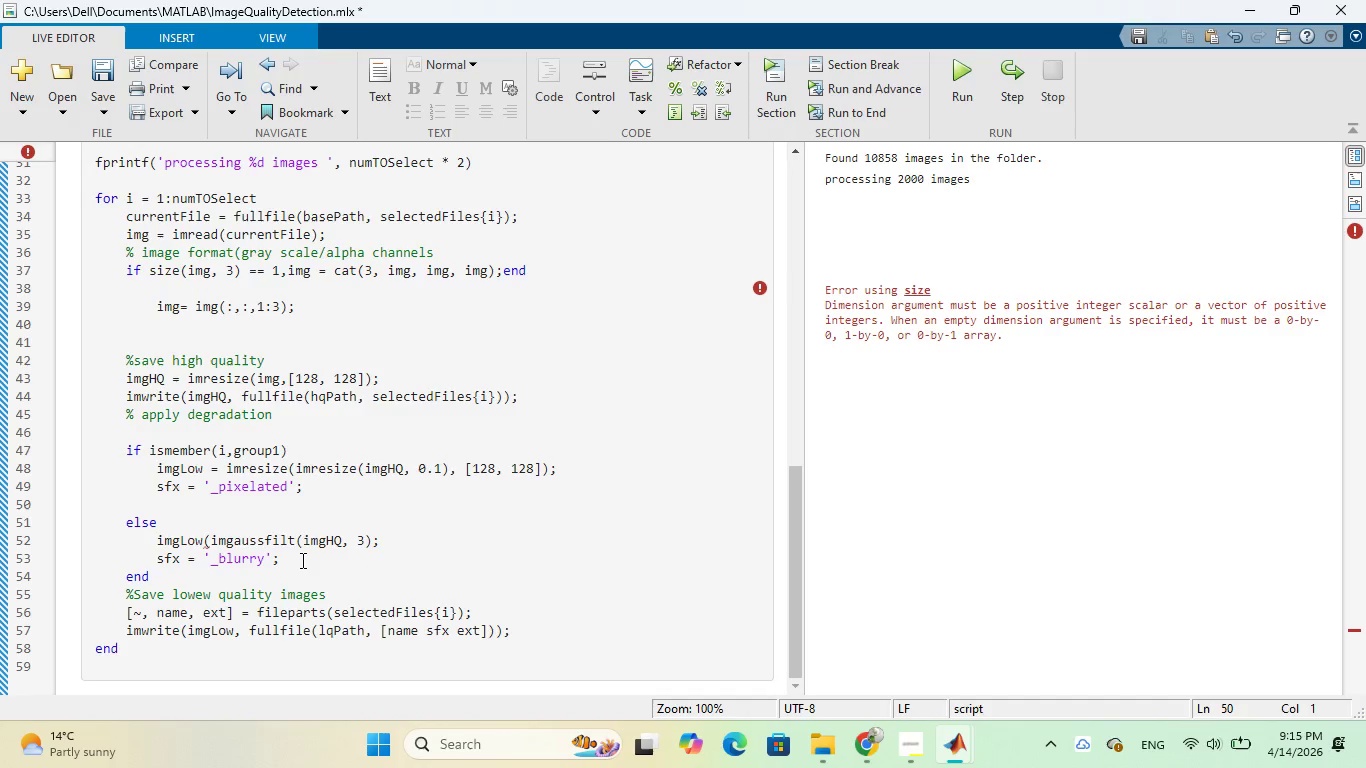 
wait(9.17)
 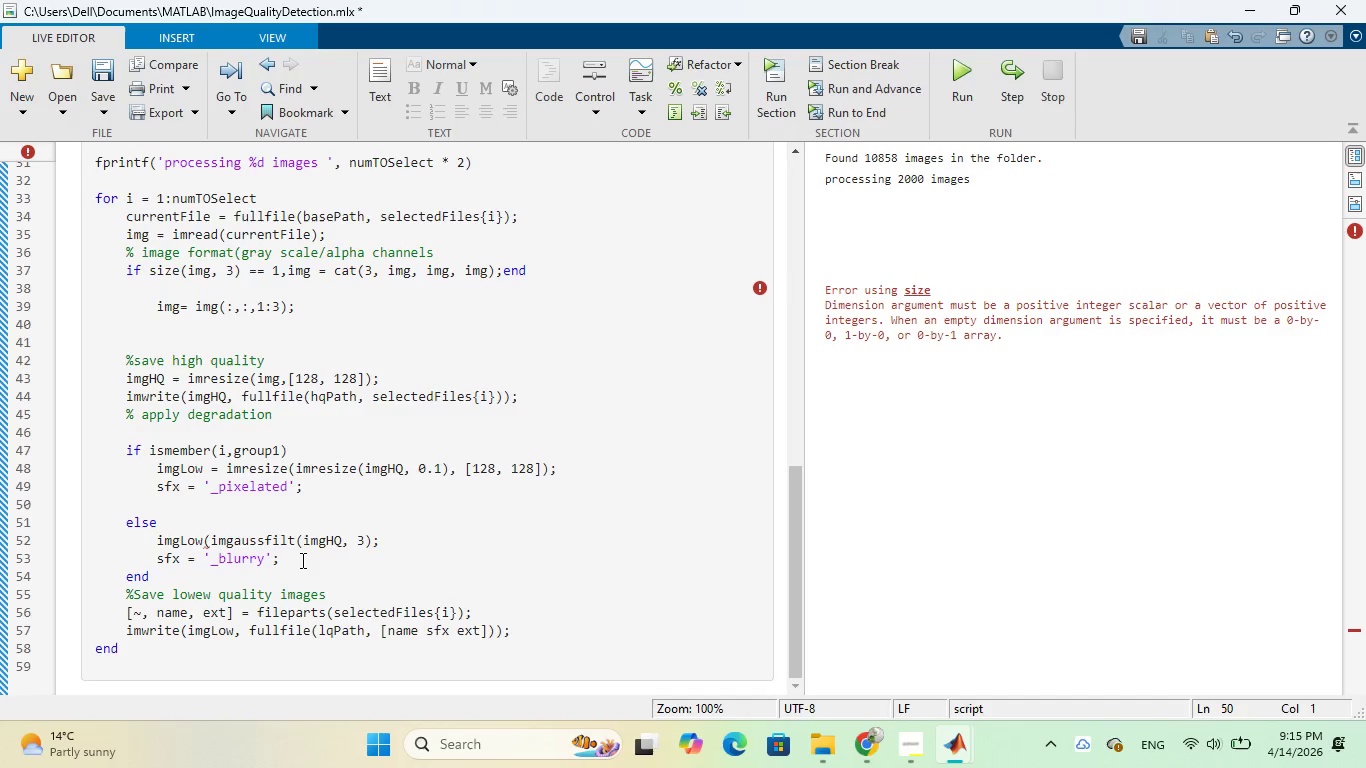 
left_click([949, 71])
 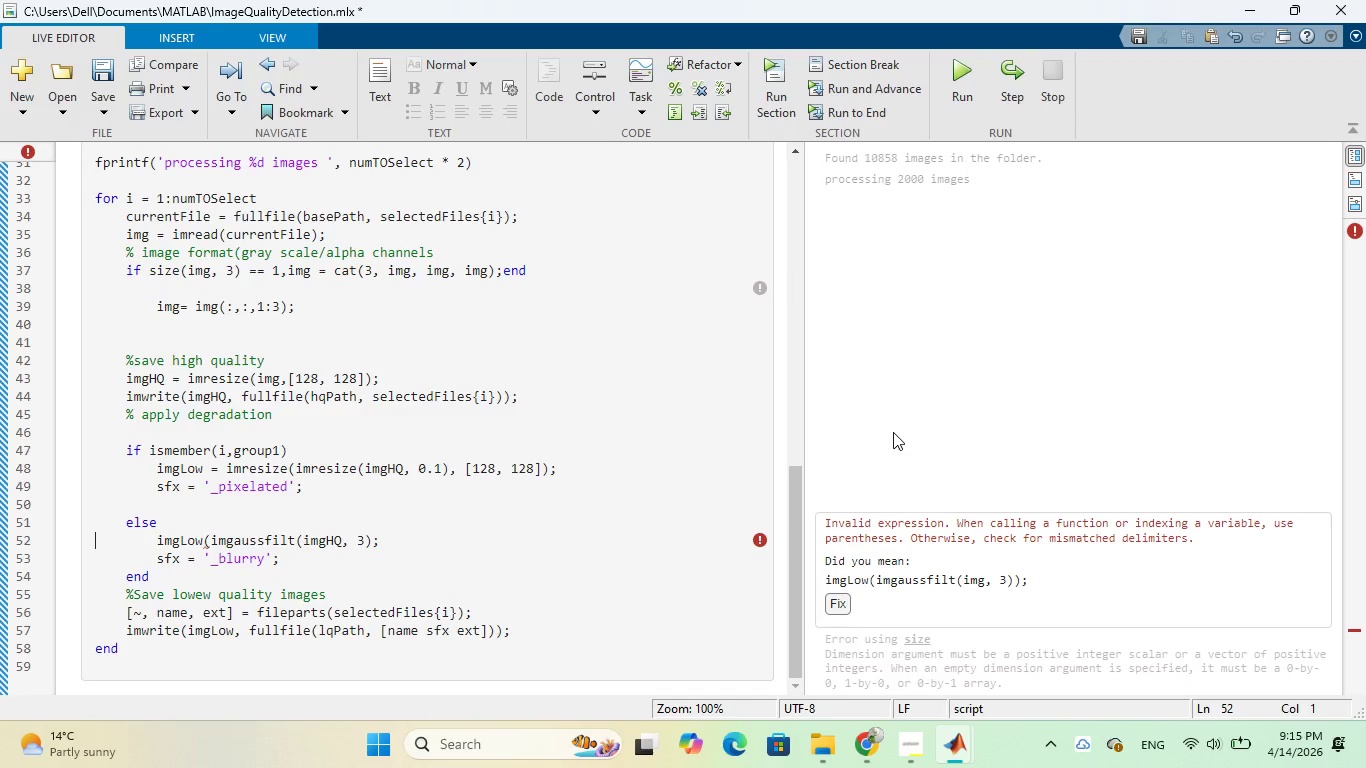 
wait(13.66)
 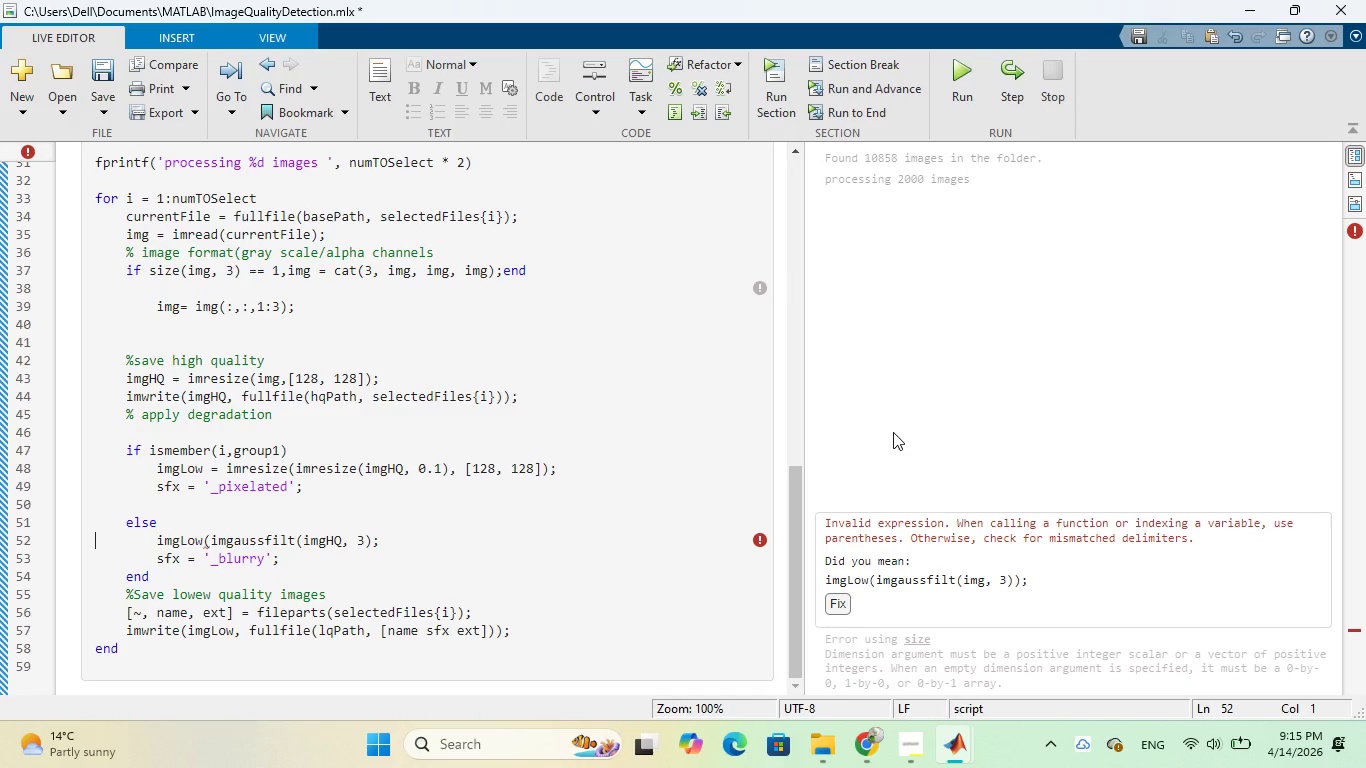 
scroll: coordinate [893, 432], scroll_direction: down, amount: 1.0
 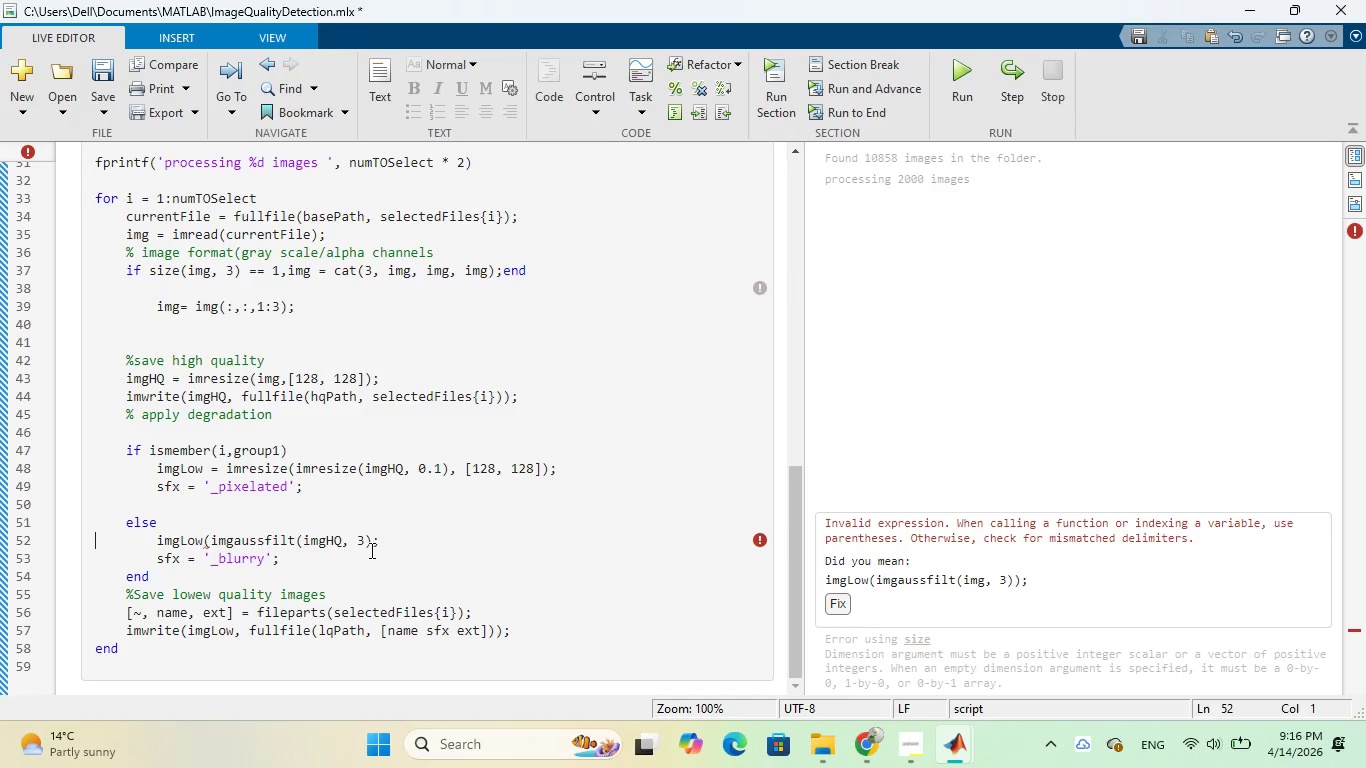 
wait(6.22)
 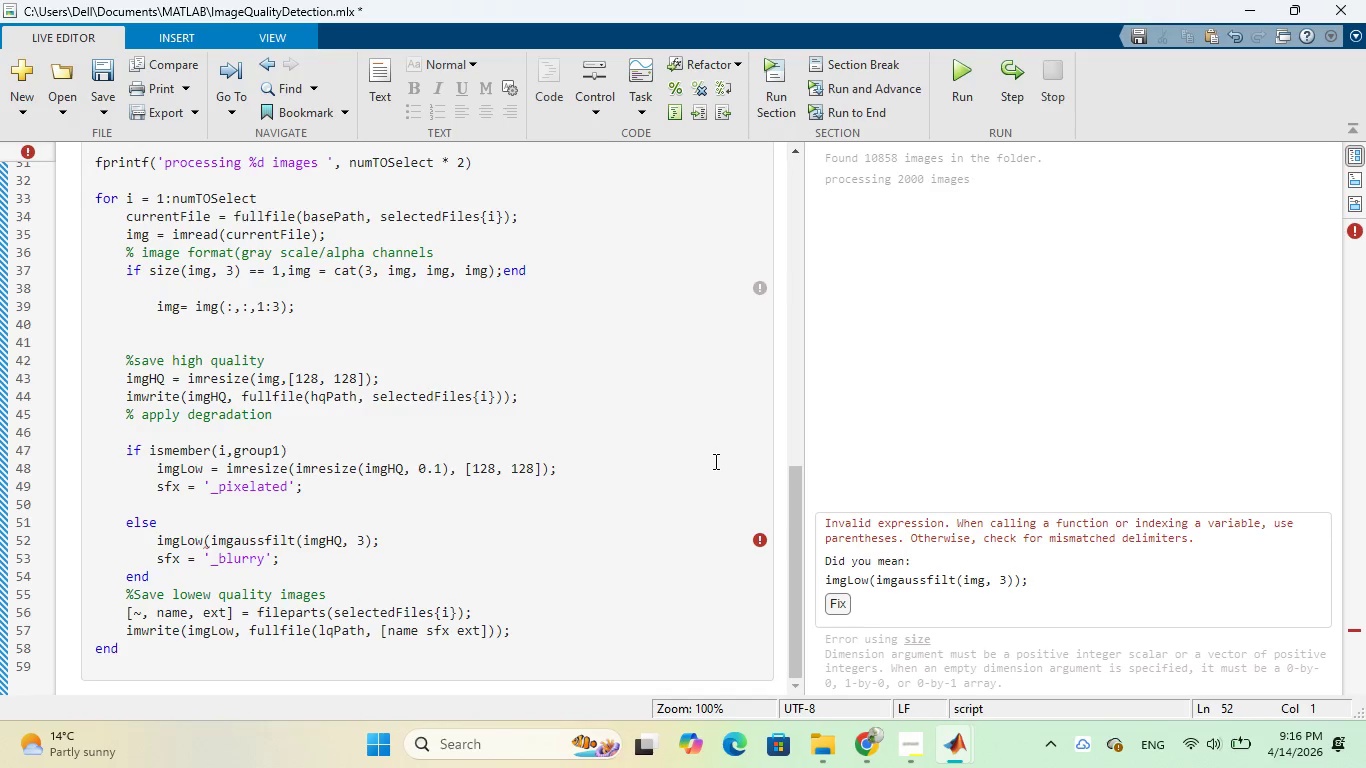 
left_click([368, 542])
 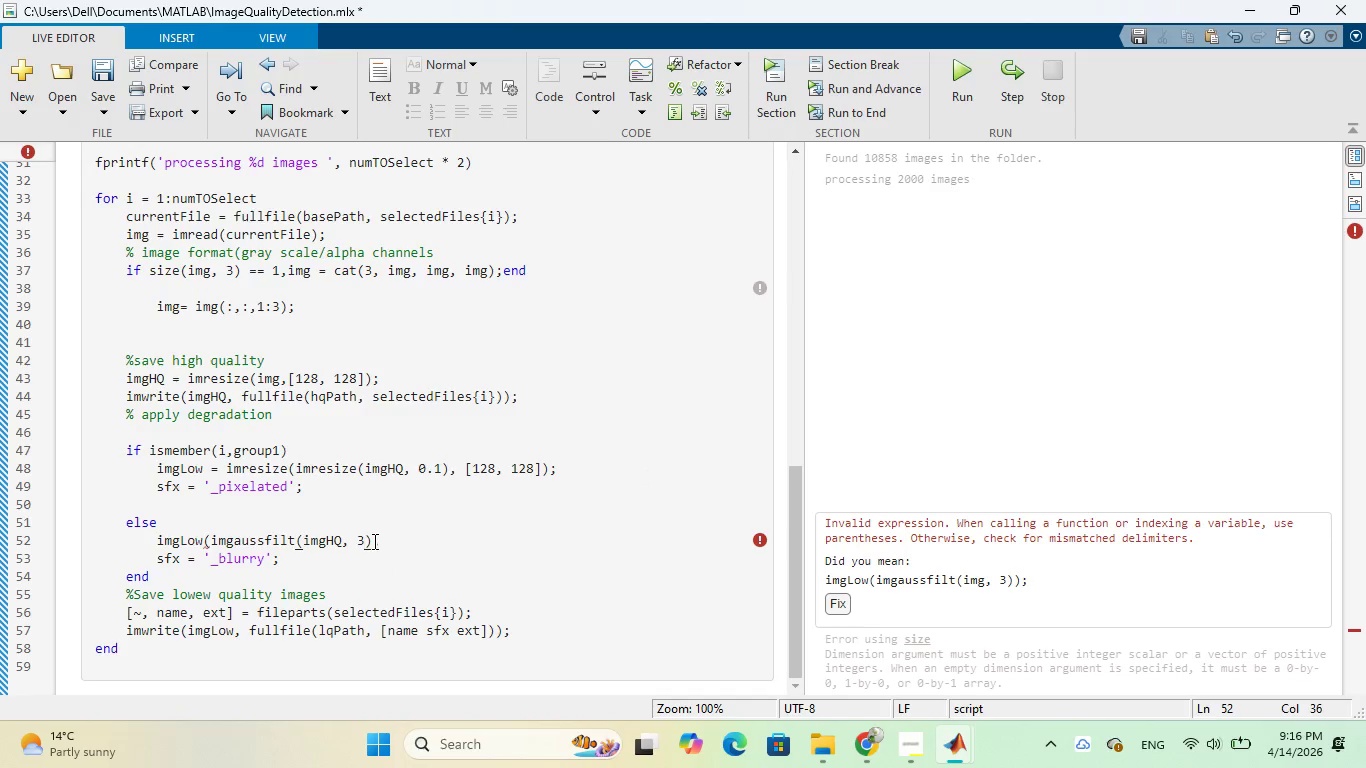 
left_click([373, 541])
 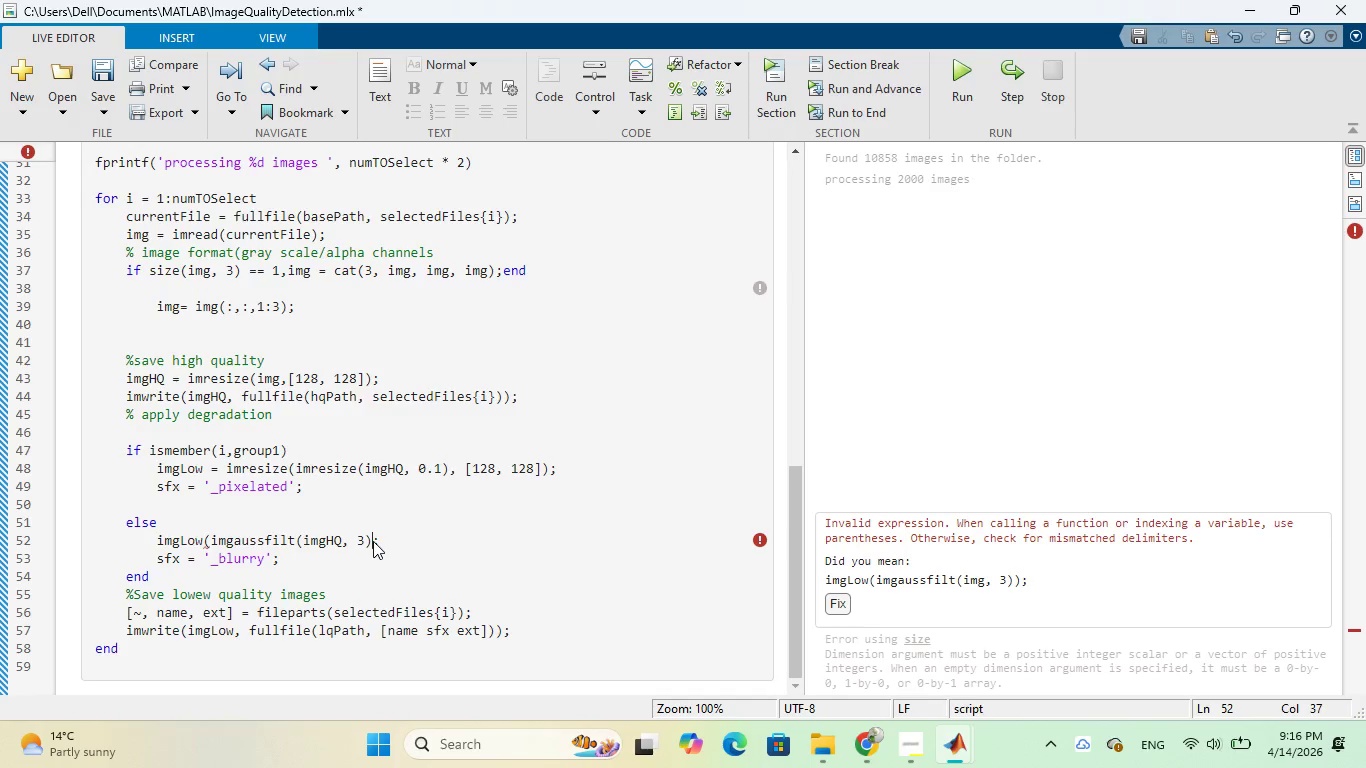 
key(Shift+0)
 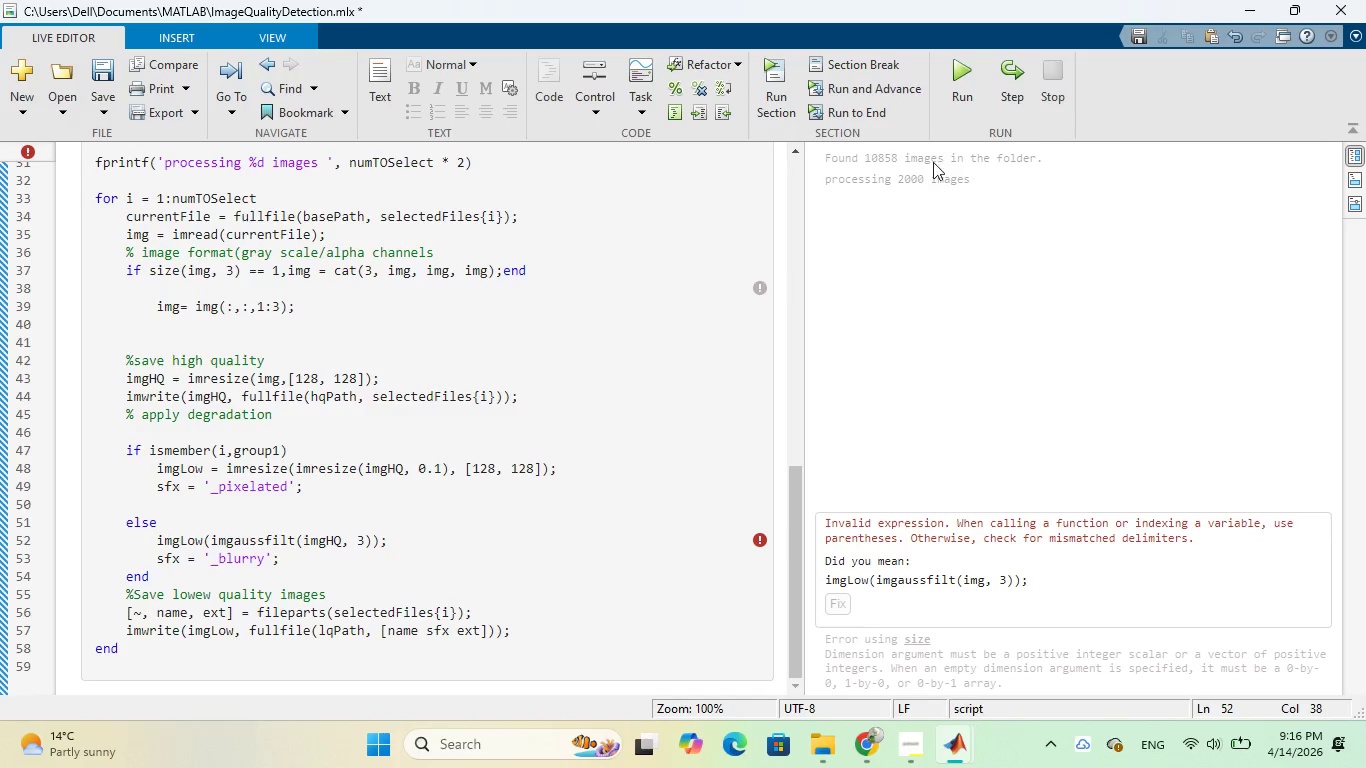 
left_click([961, 70])
 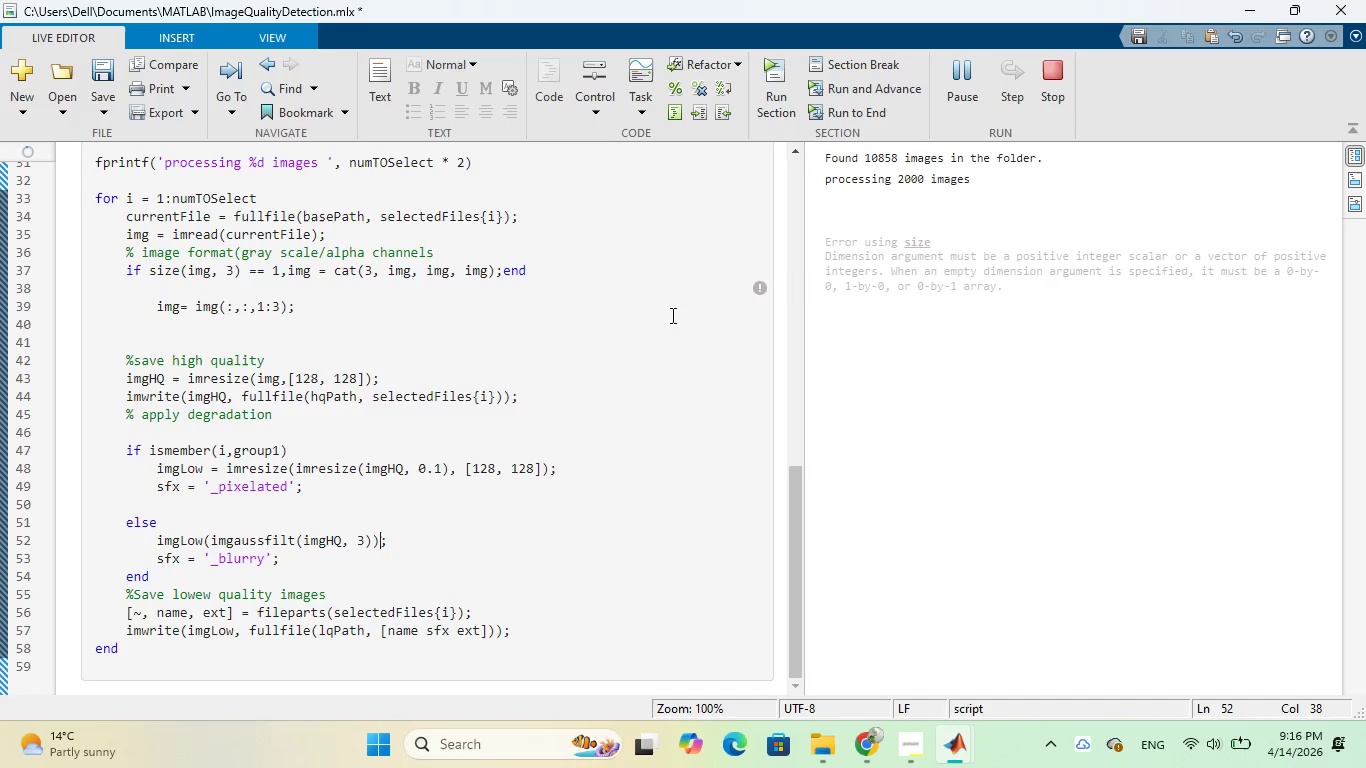 
wait(6.73)
 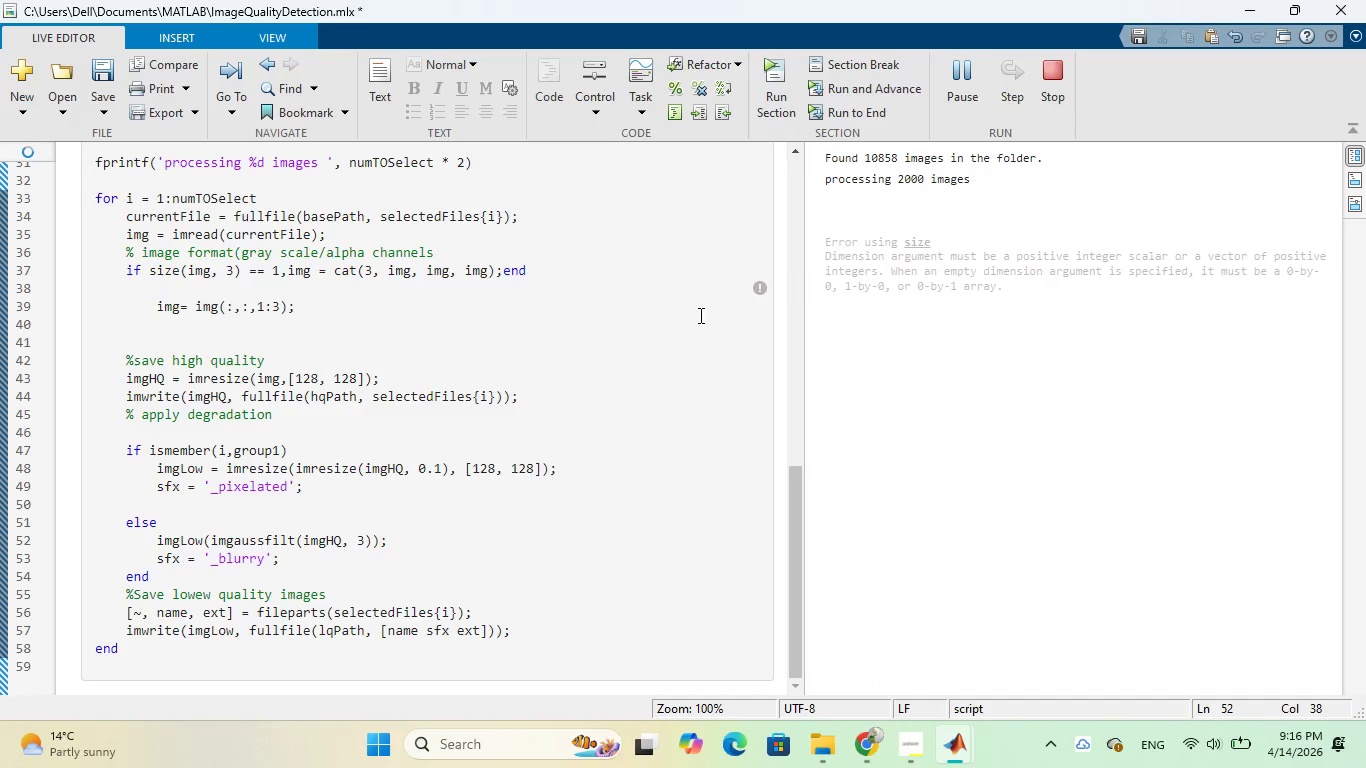 
scroll: coordinate [677, 308], scroll_direction: down, amount: 2.0
 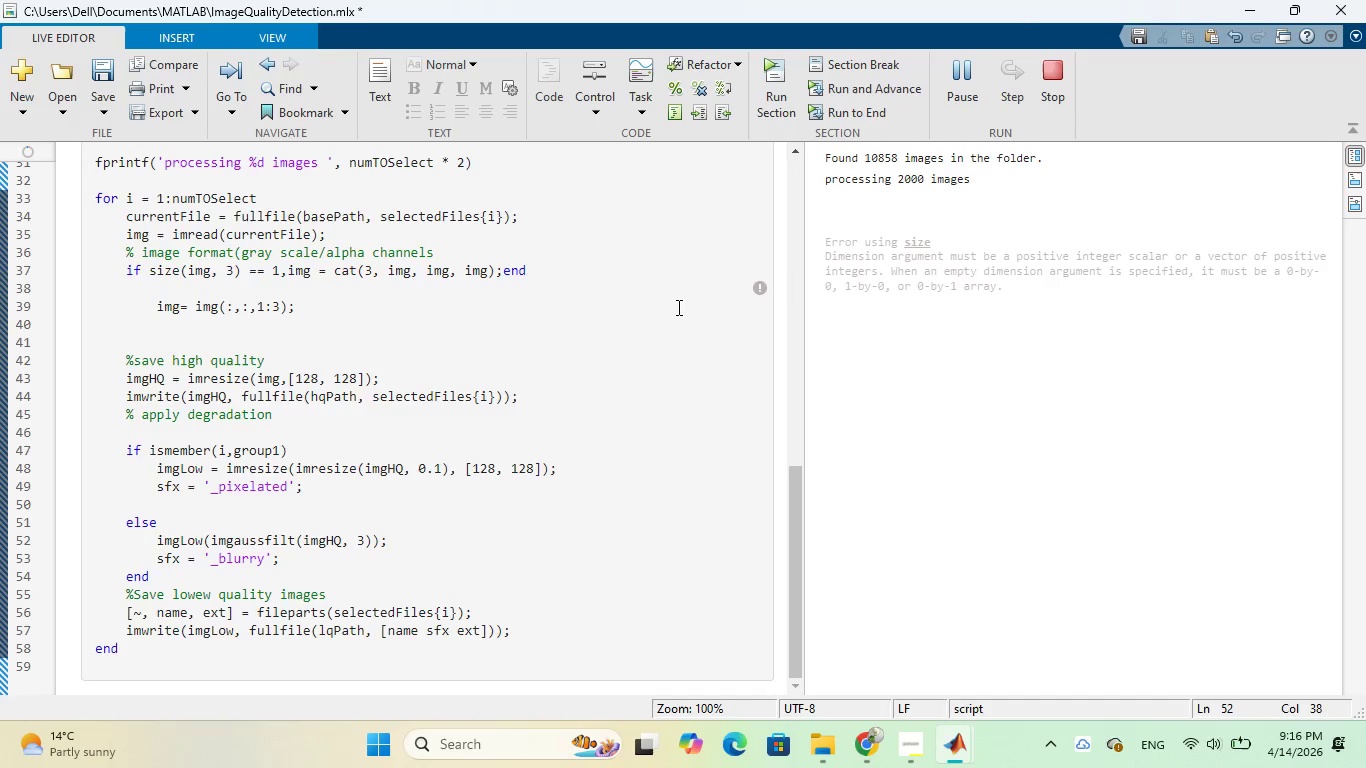 
wait(18.39)
 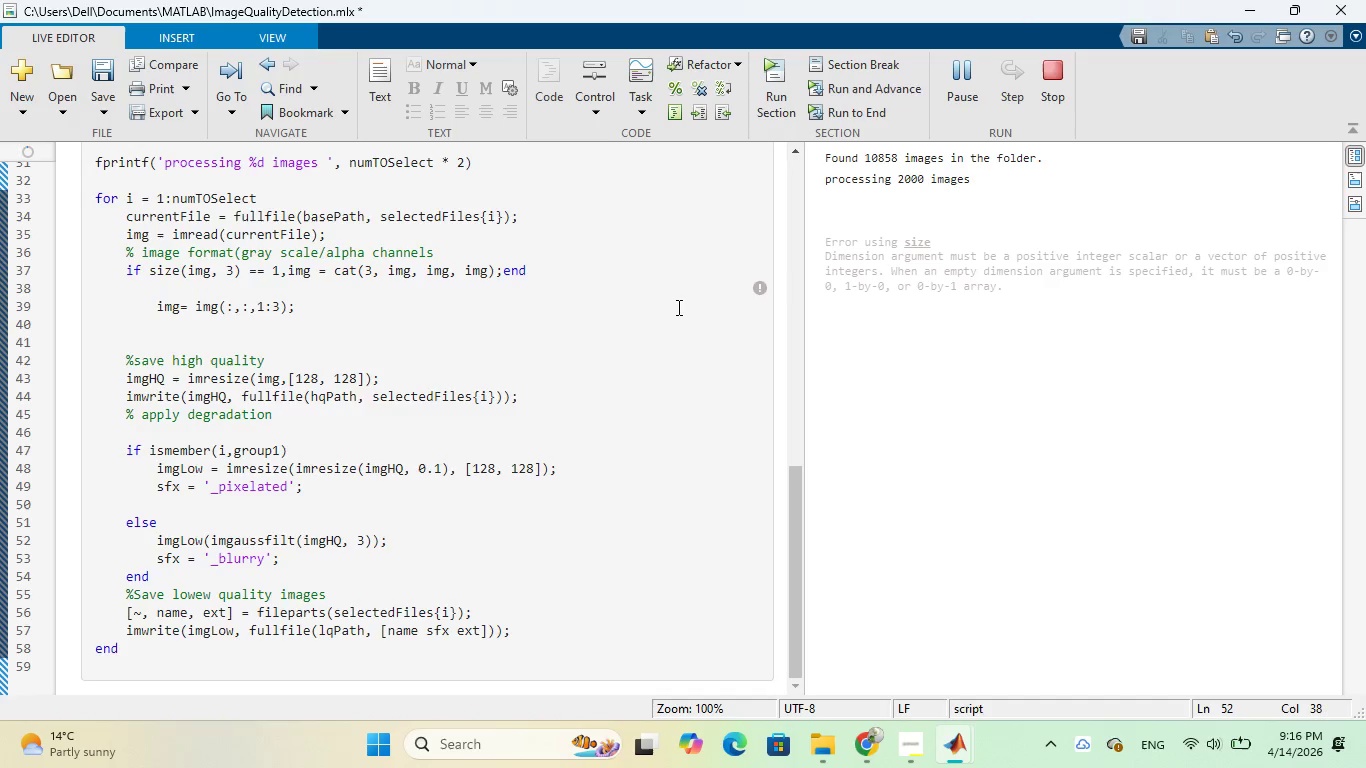 
left_click([361, 669])
 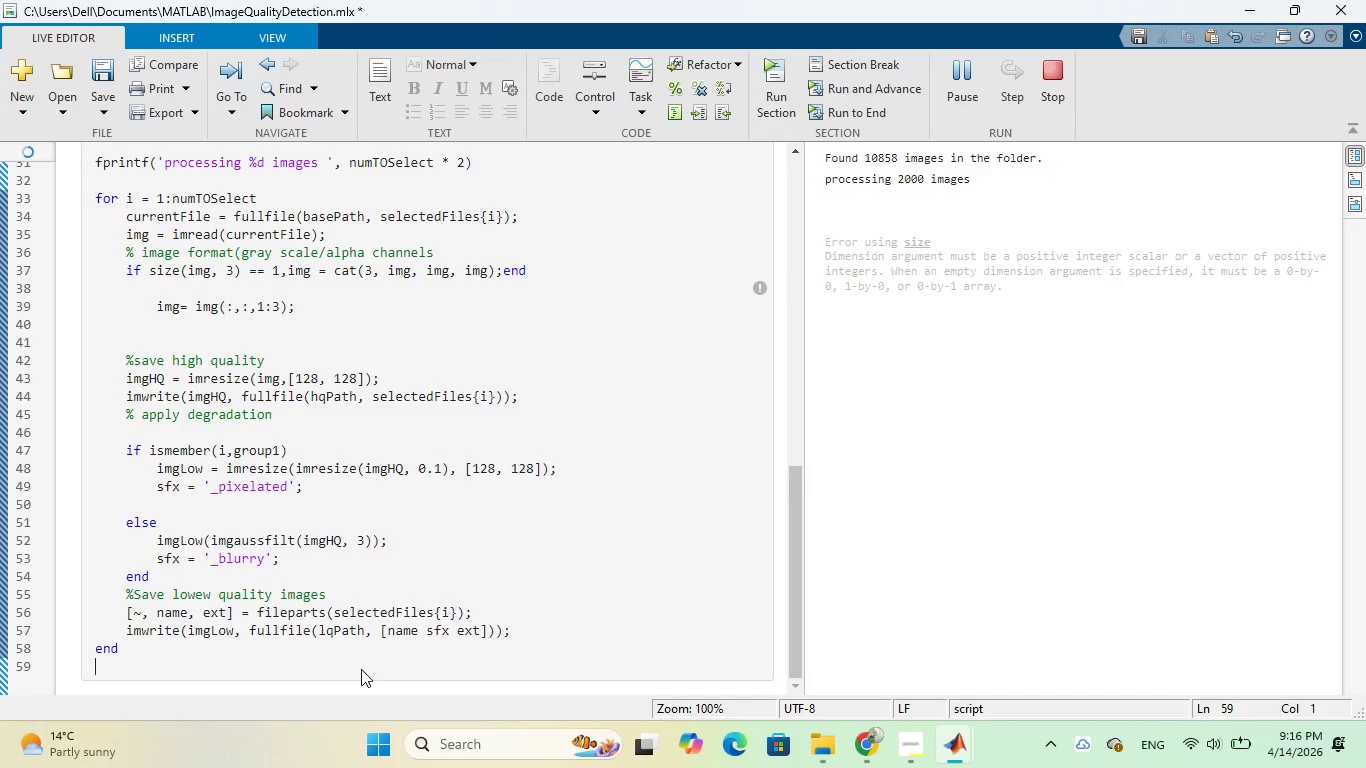 
key(Enter)
 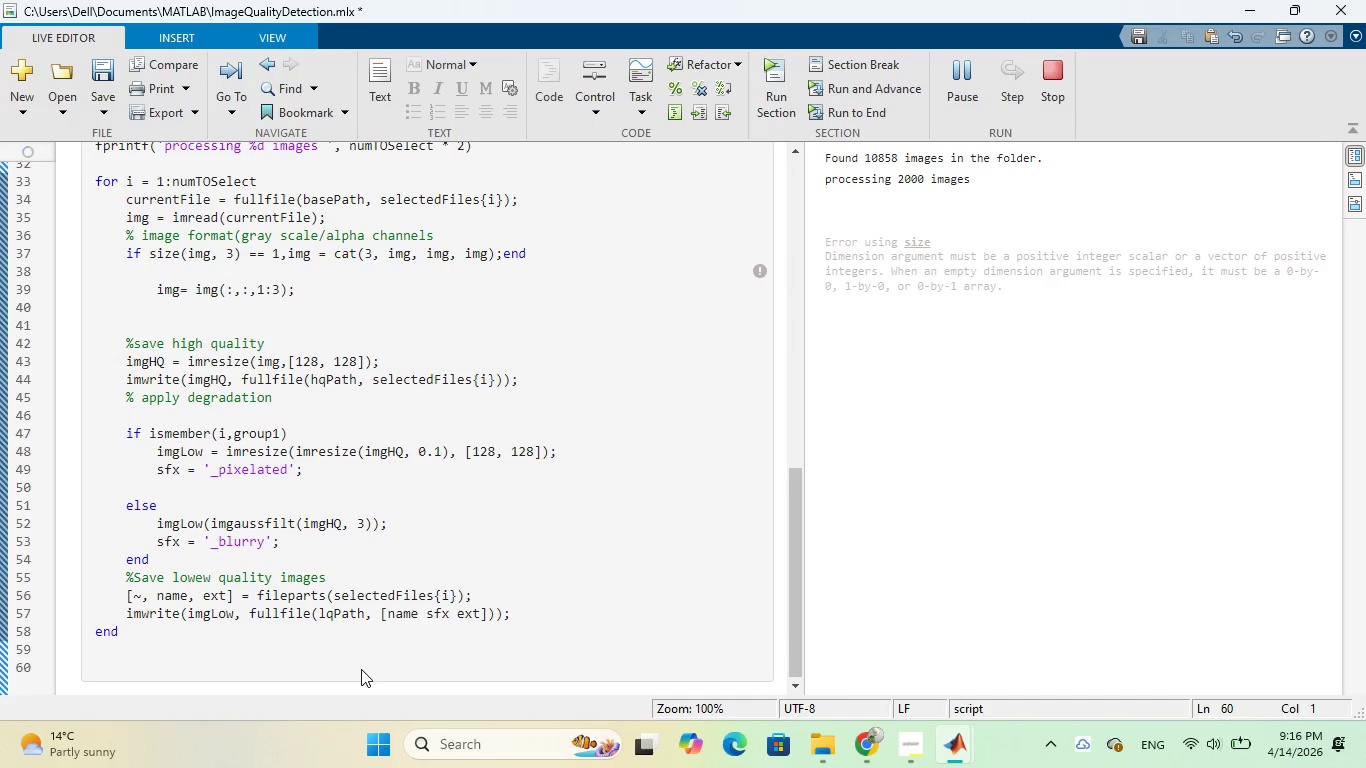 
type(fprint)
 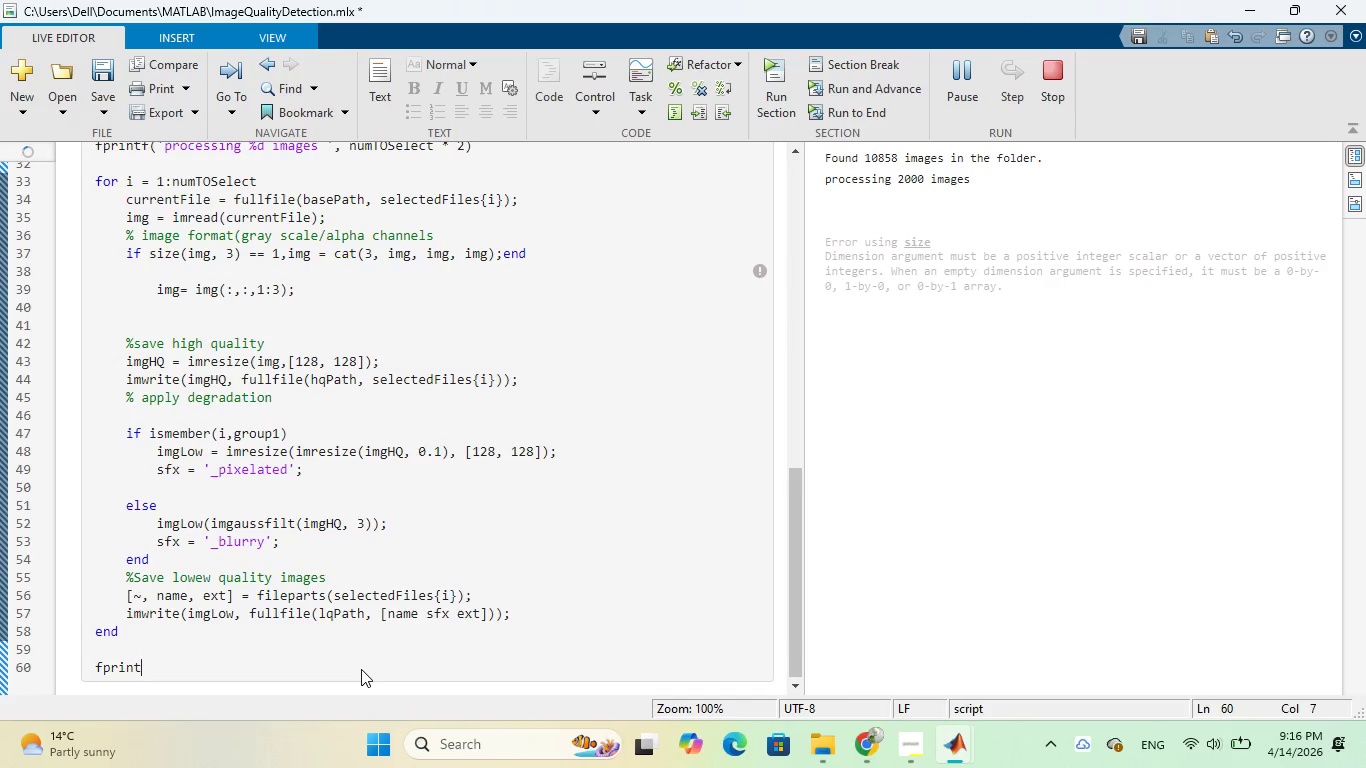 
type(f()
 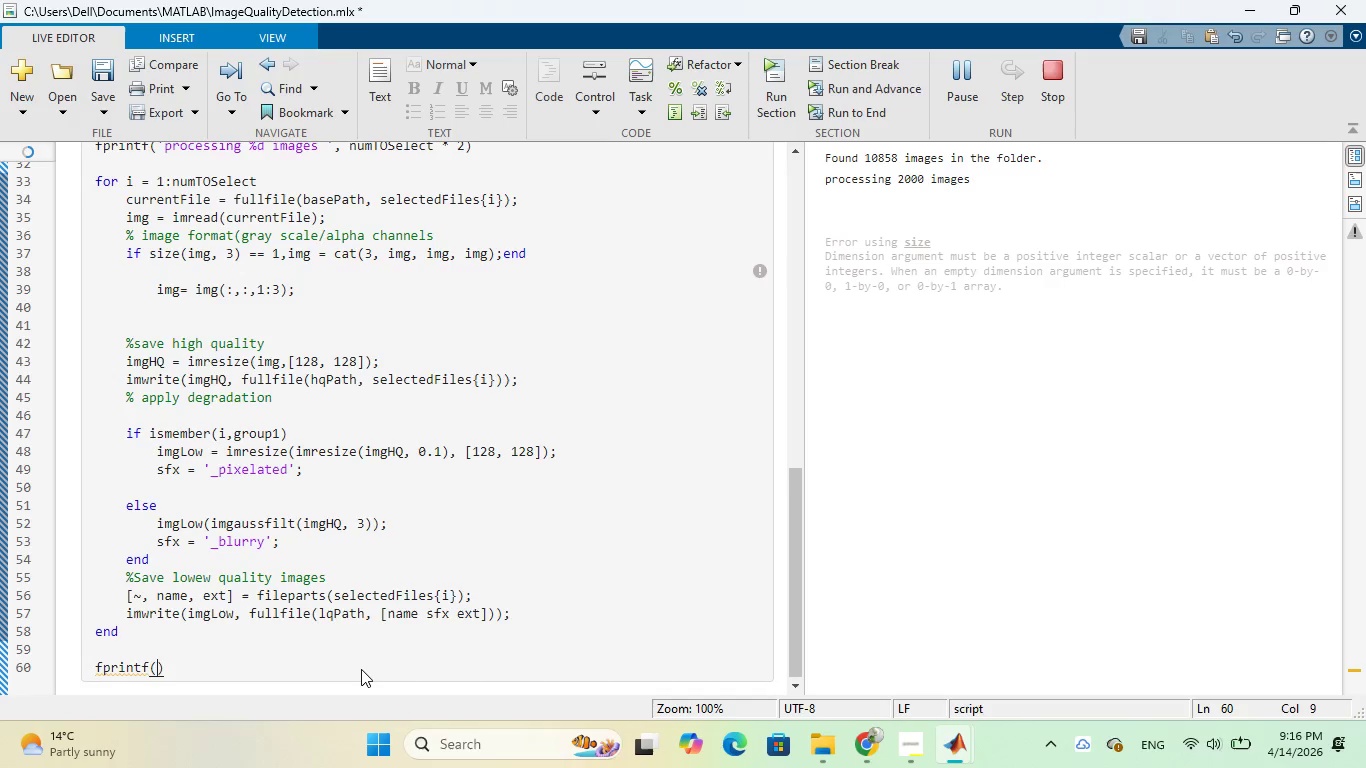 
type("success)
 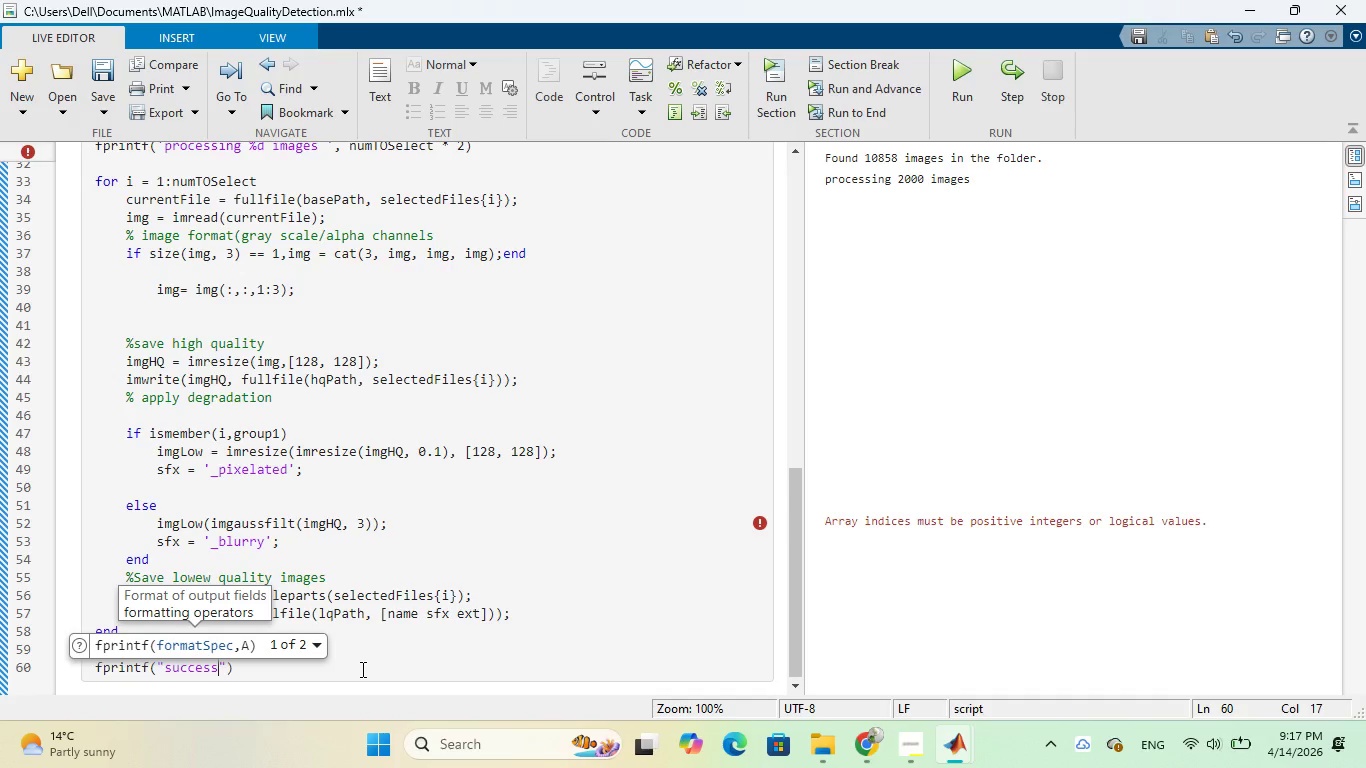 
wait(5.86)
 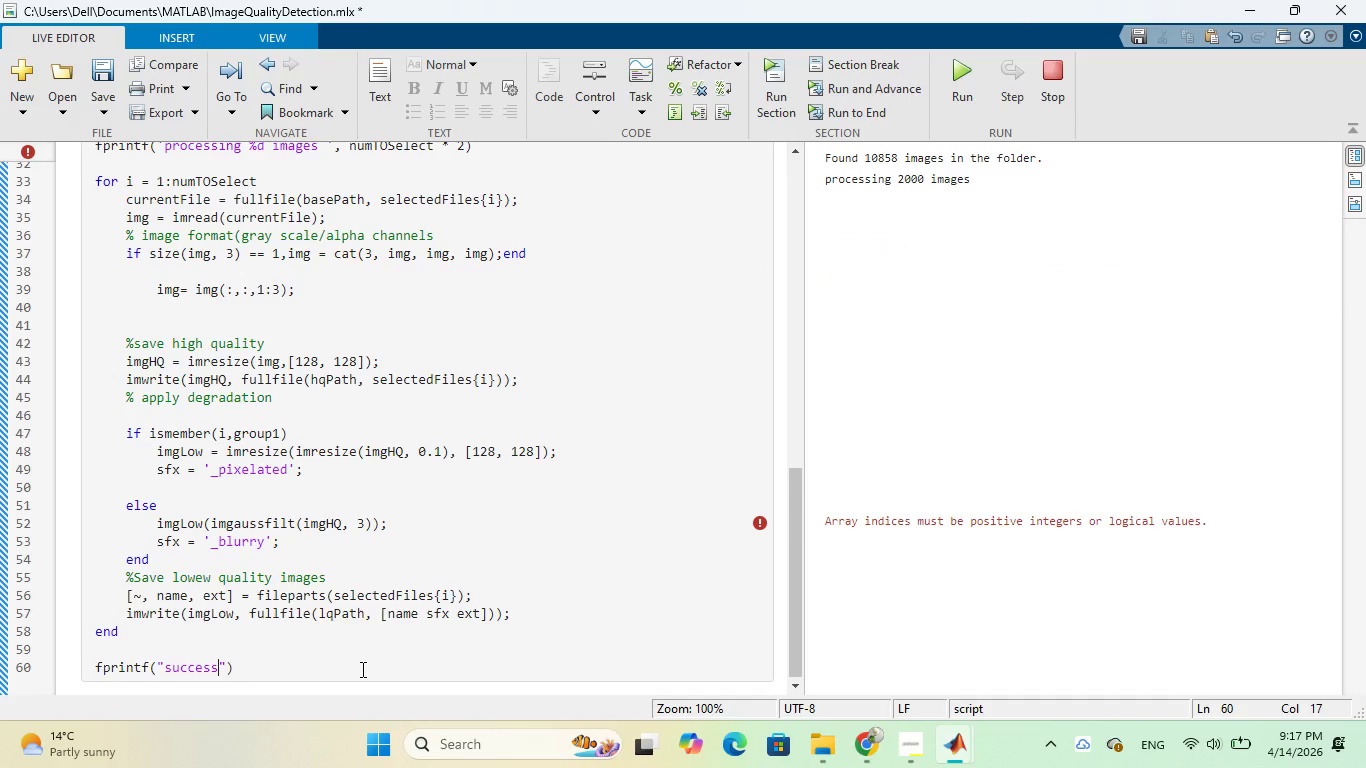 
type(! 2000 images are ready)
 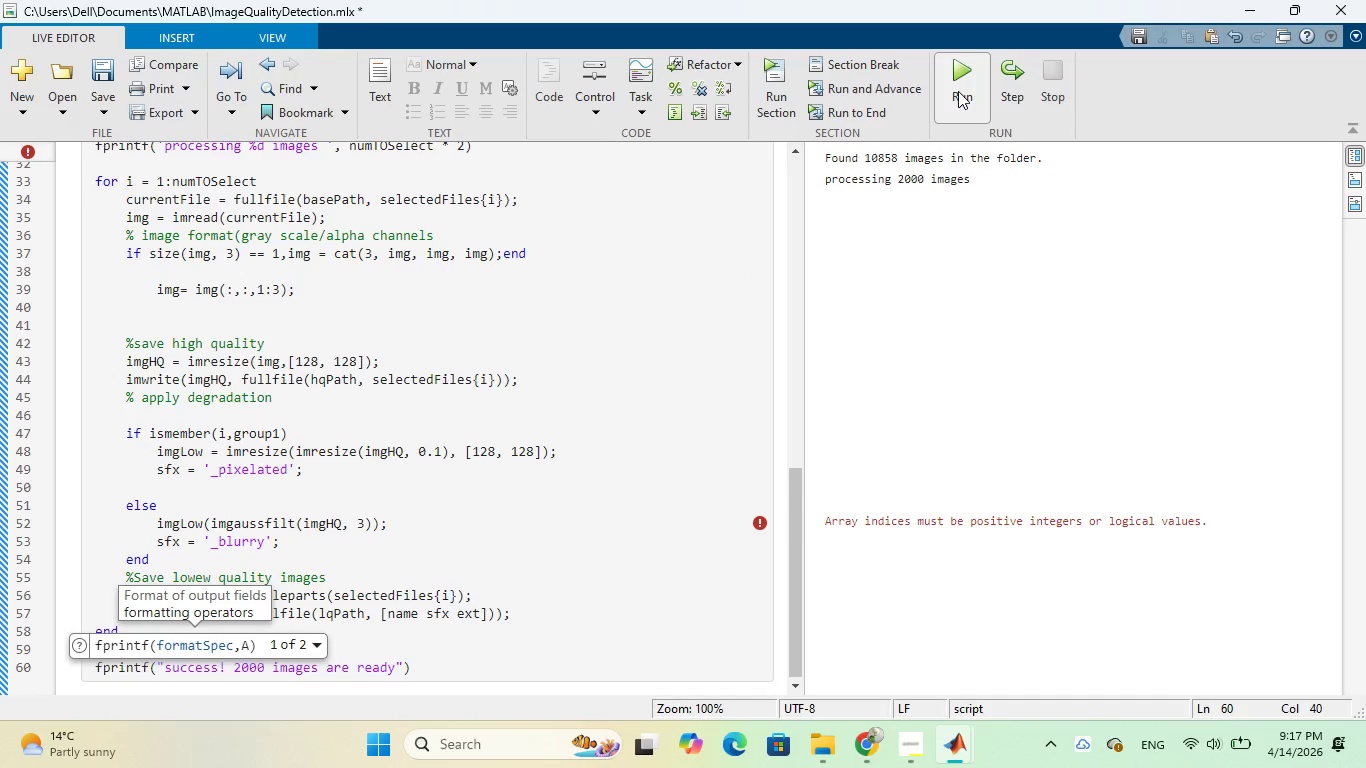 
wait(7.55)
 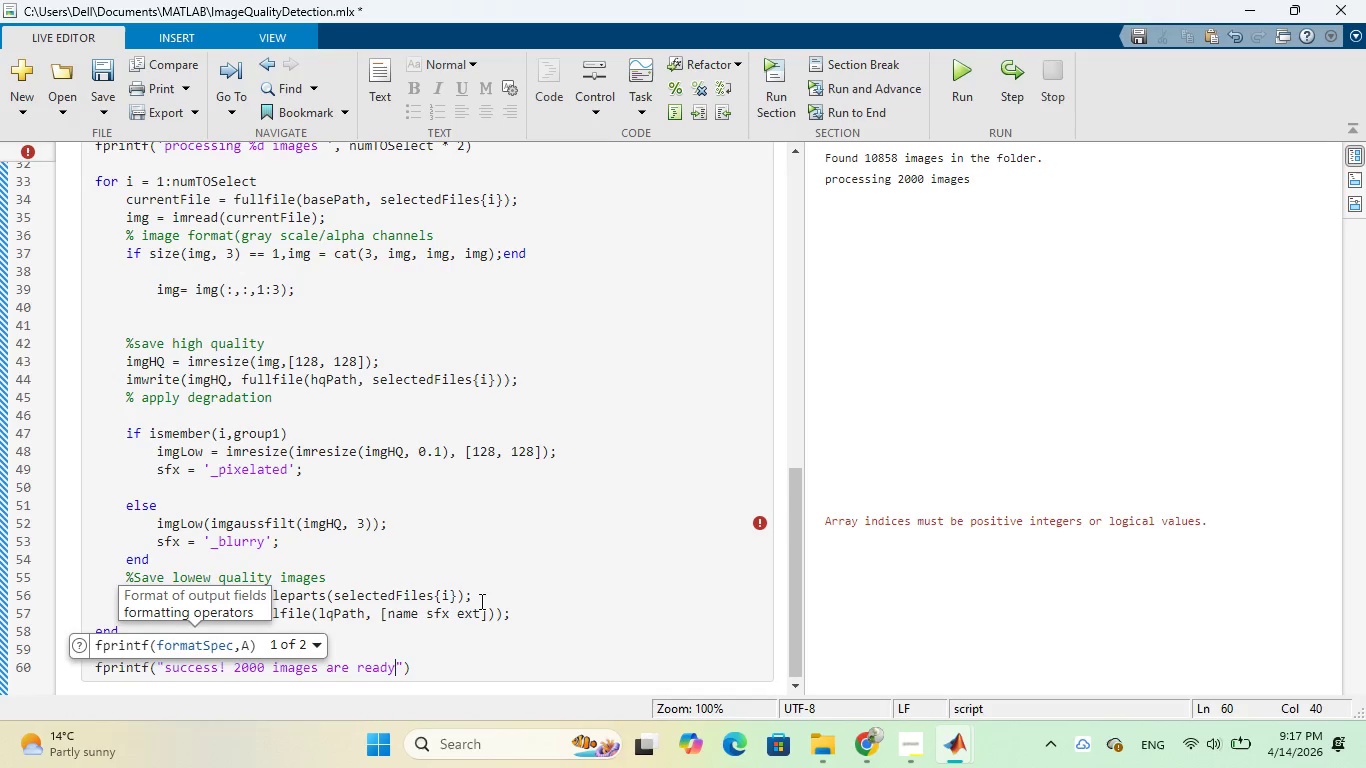 
left_click([963, 80])
 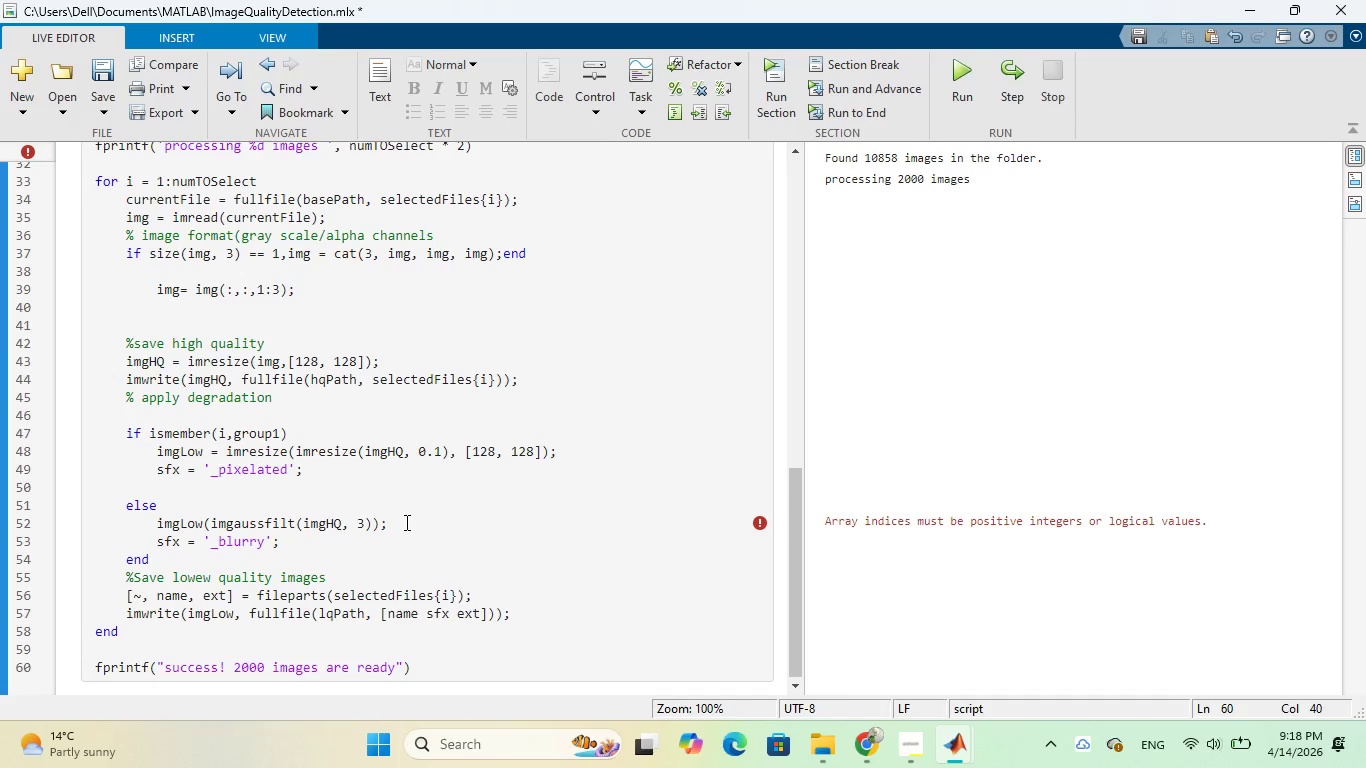 
wait(65.75)
 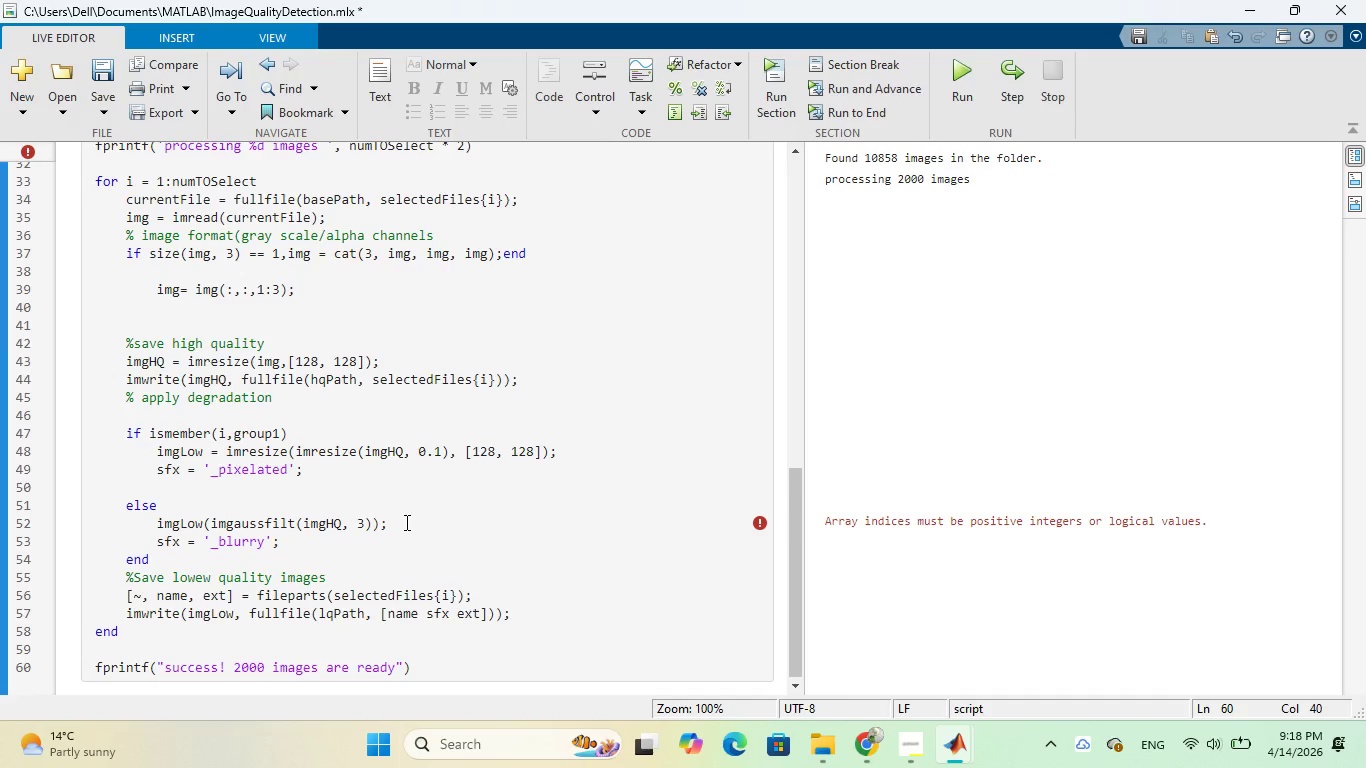 
scroll: coordinate [396, 482], scroll_direction: up, amount: 7.0
 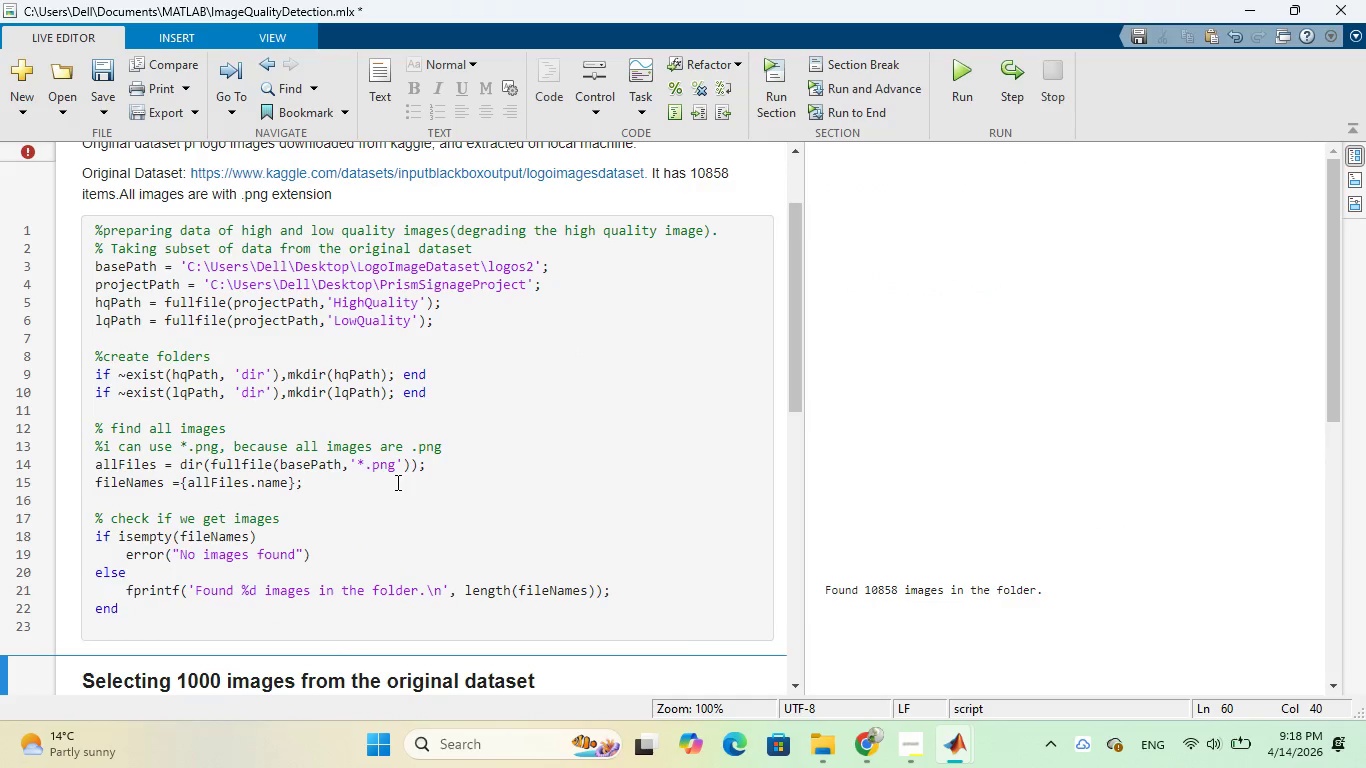 
scroll: coordinate [396, 482], scroll_direction: down, amount: 4.0
 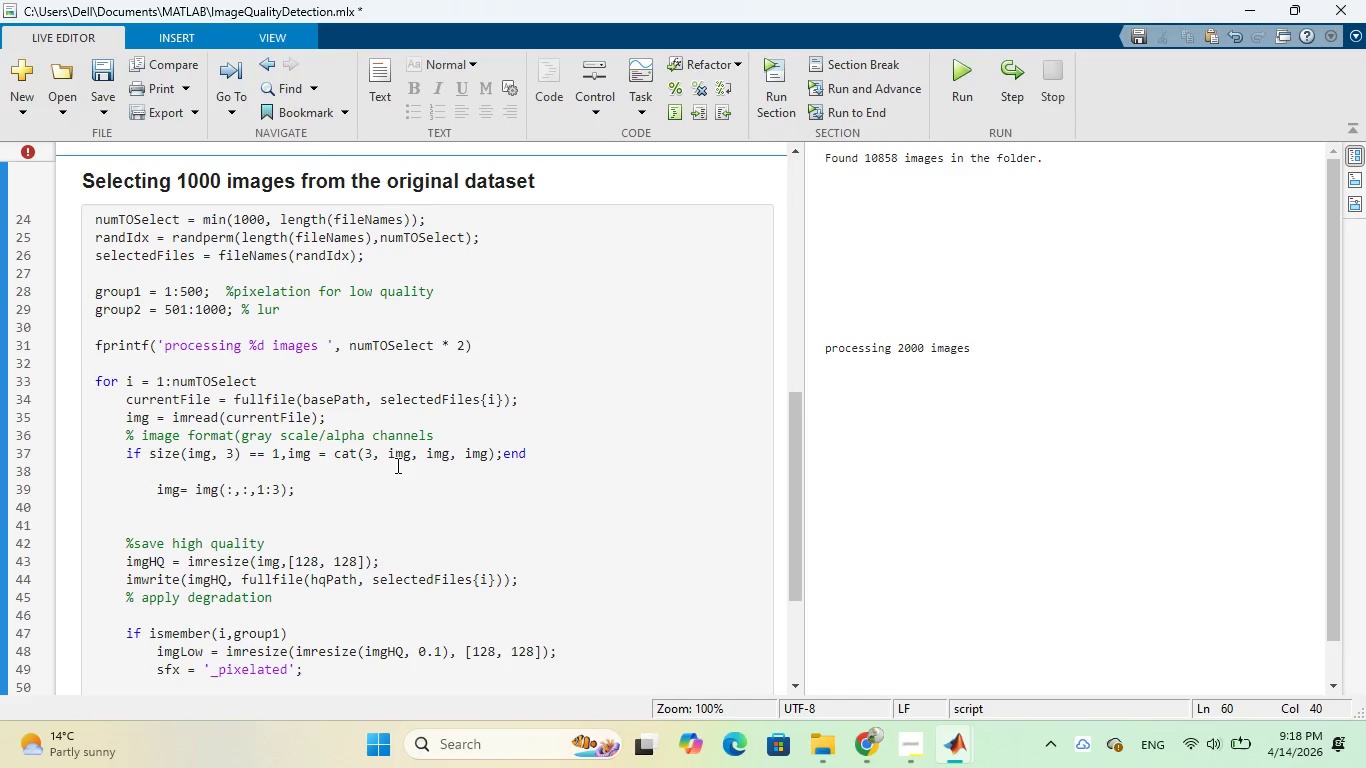 
wait(8.12)
 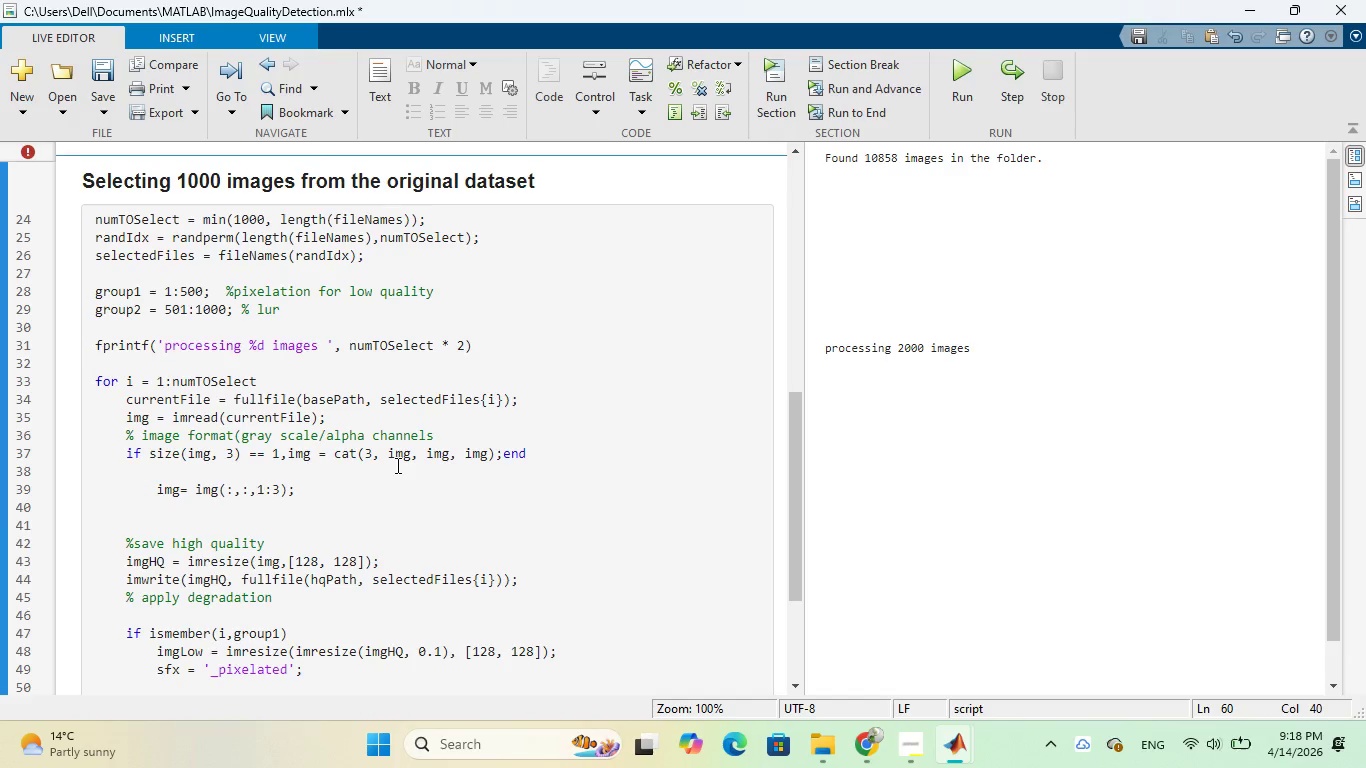 
left_click([470, 479])
 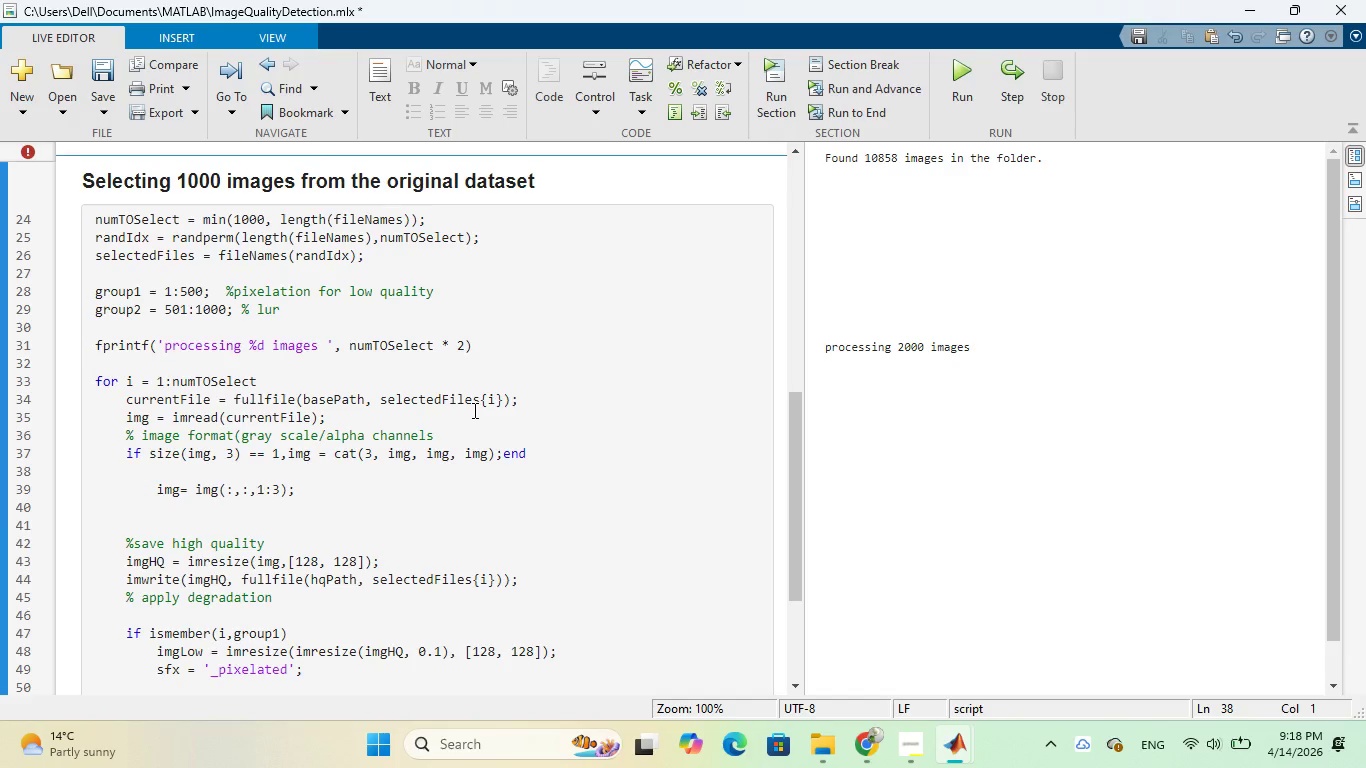 
wait(8.31)
 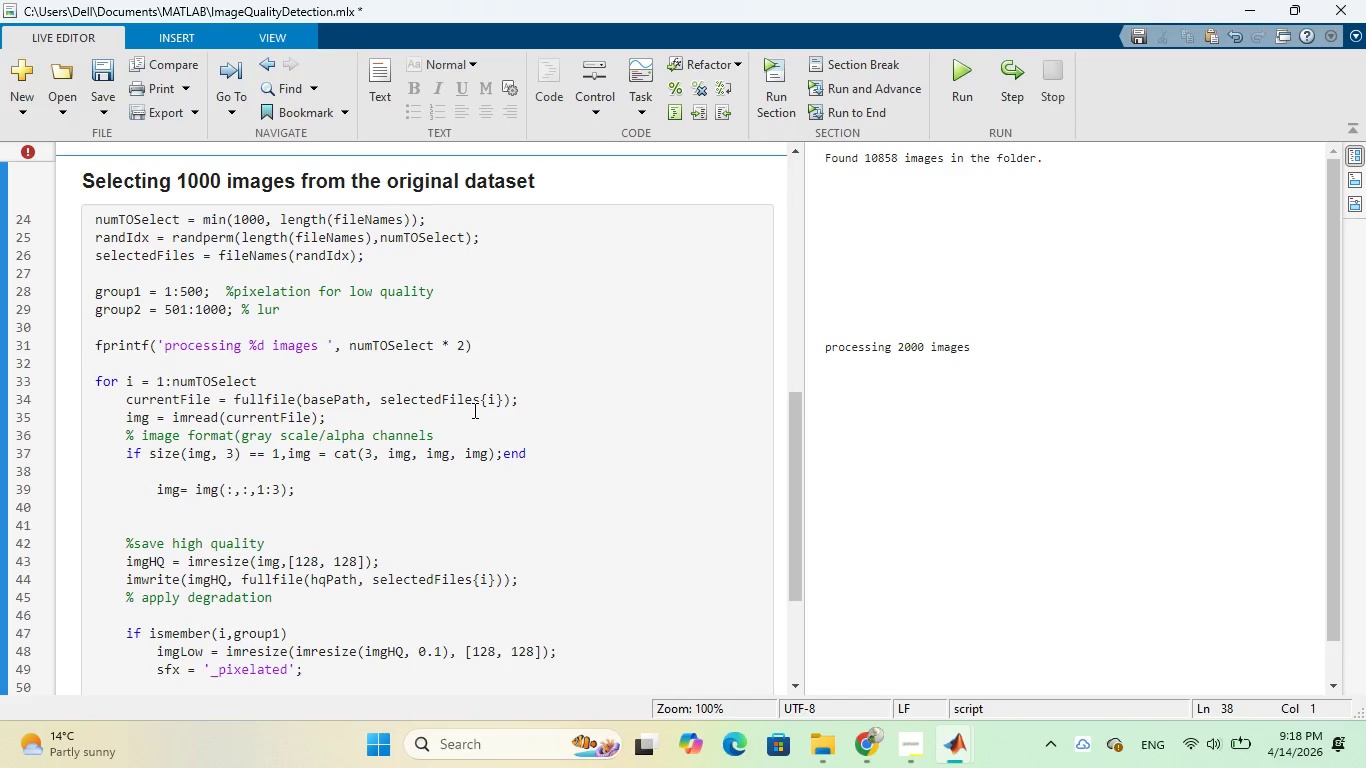 
scroll: coordinate [473, 409], scroll_direction: down, amount: 1.0
 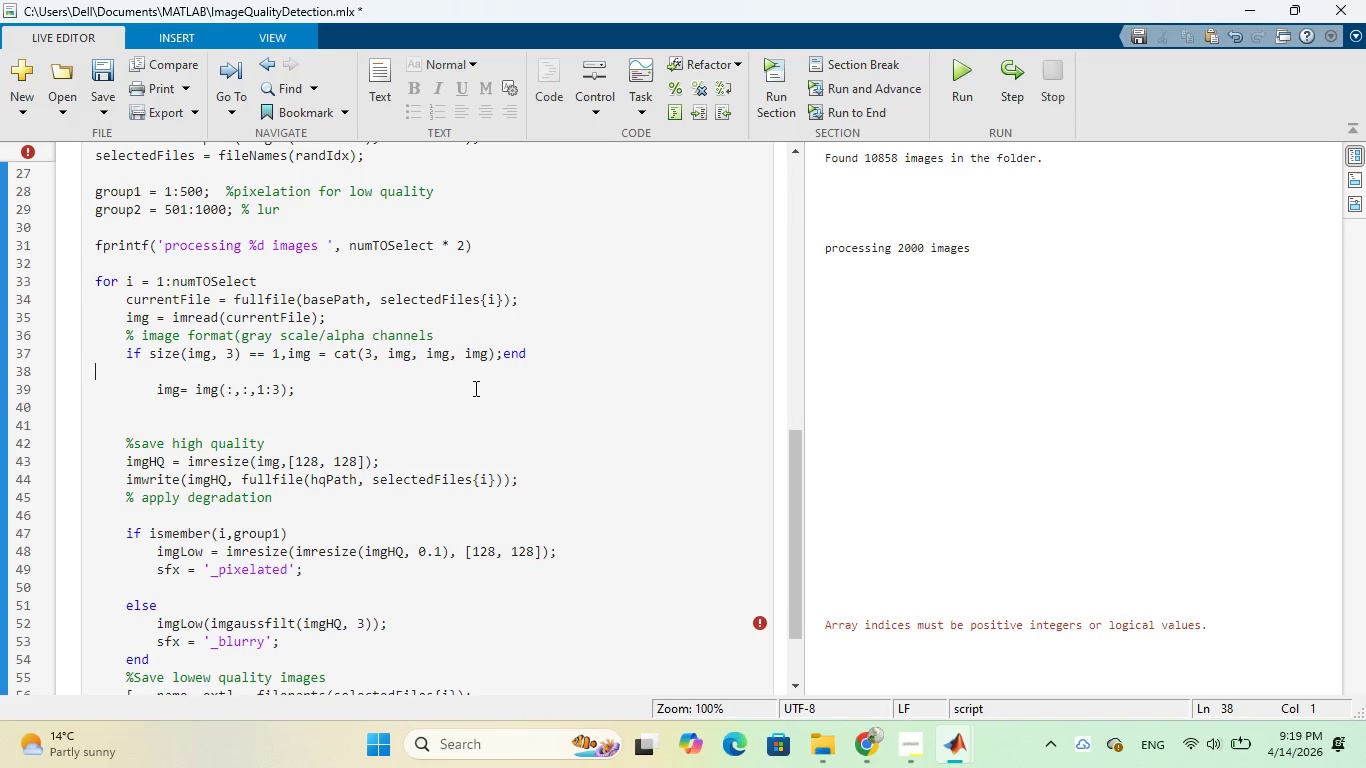 
wait(35.45)
 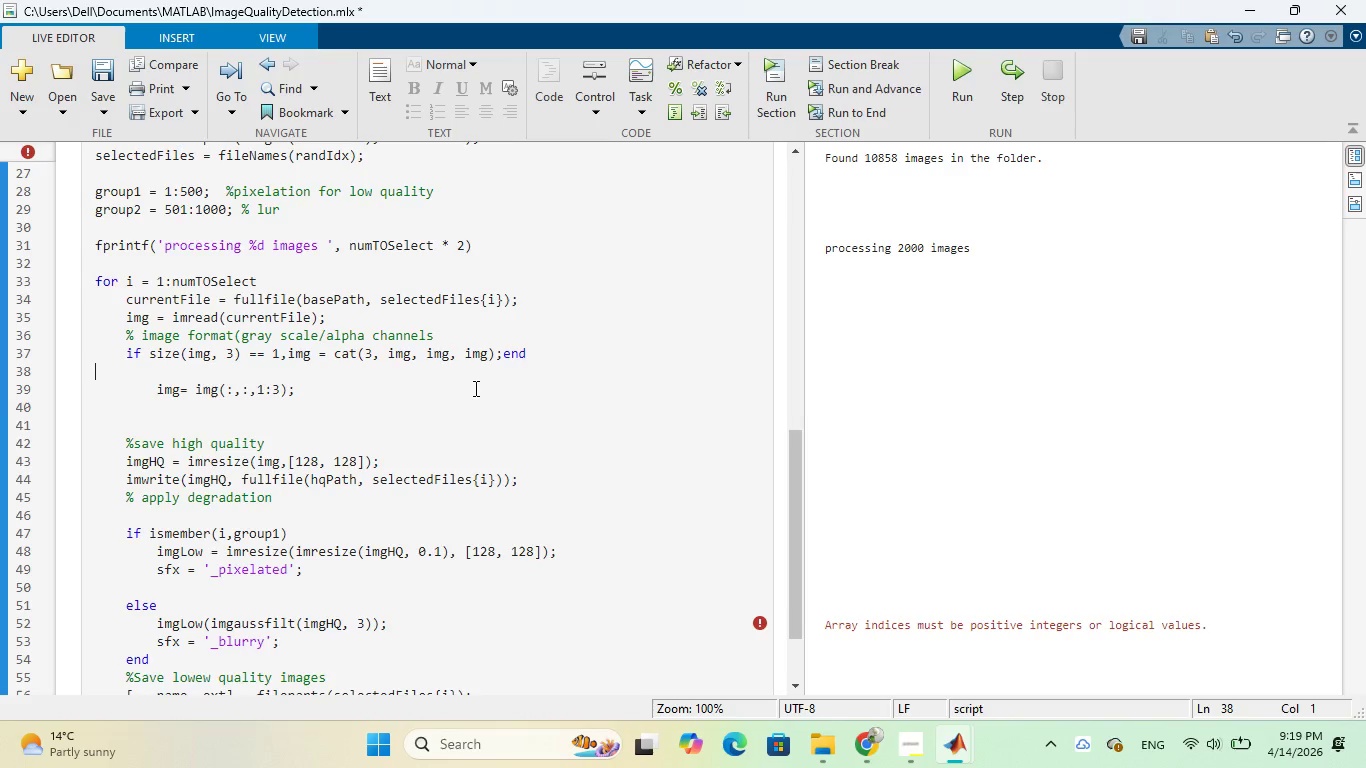 
left_click([546, 297])
 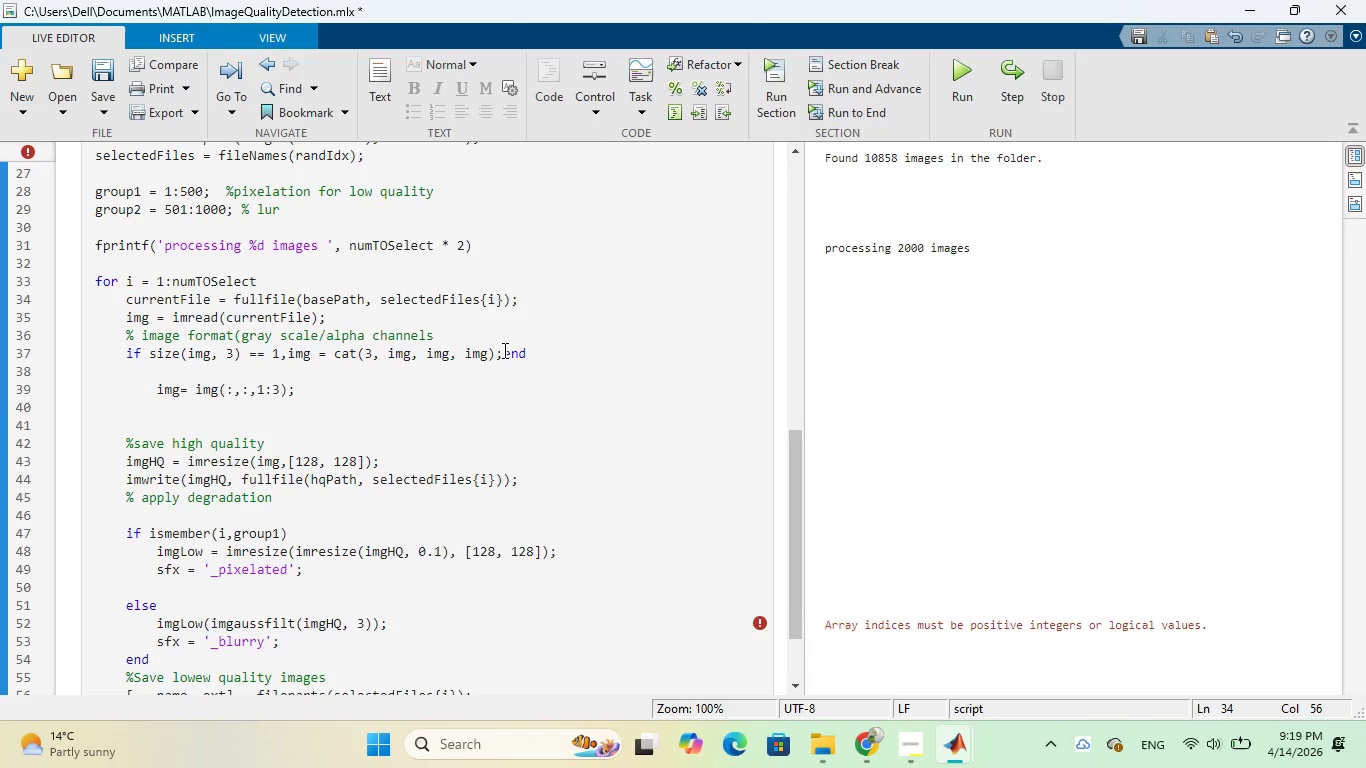 
scroll: coordinate [503, 350], scroll_direction: up, amount: 1.0
 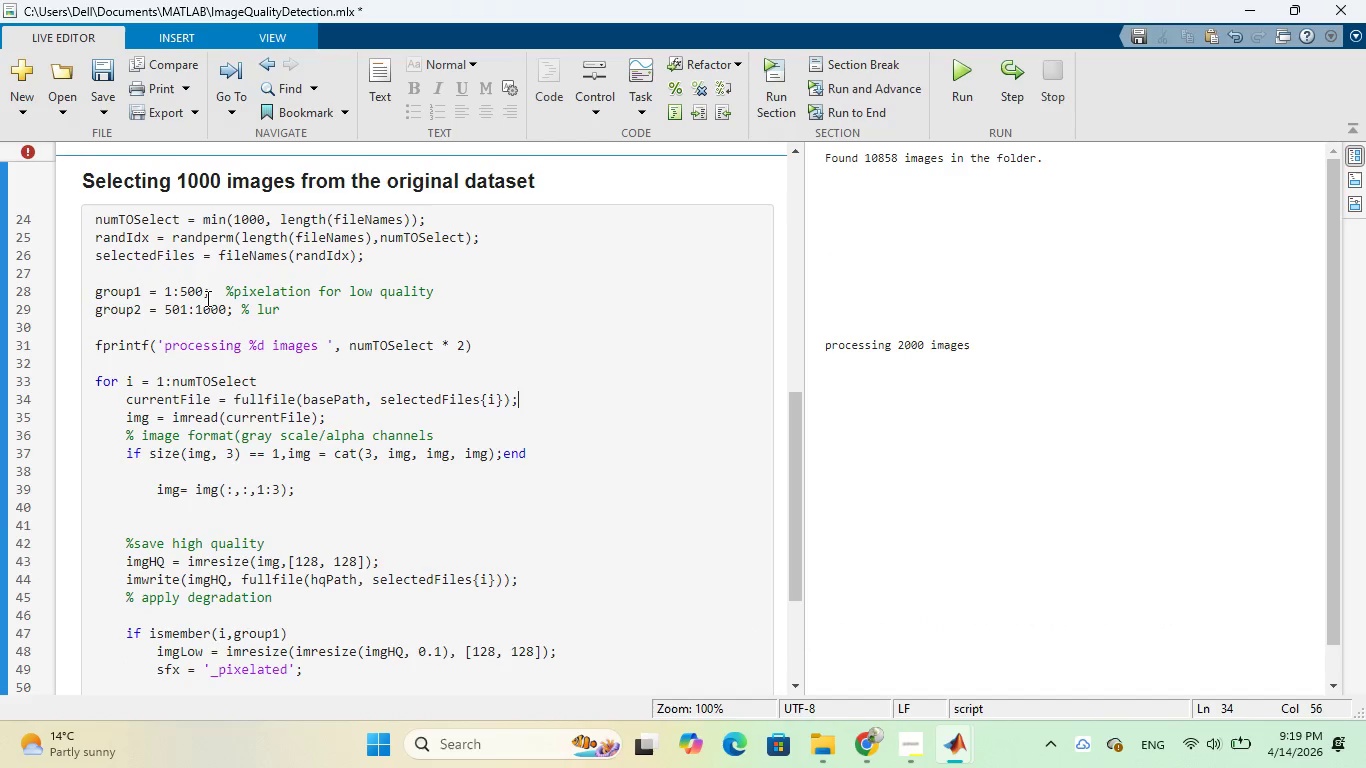 
wait(7.54)
 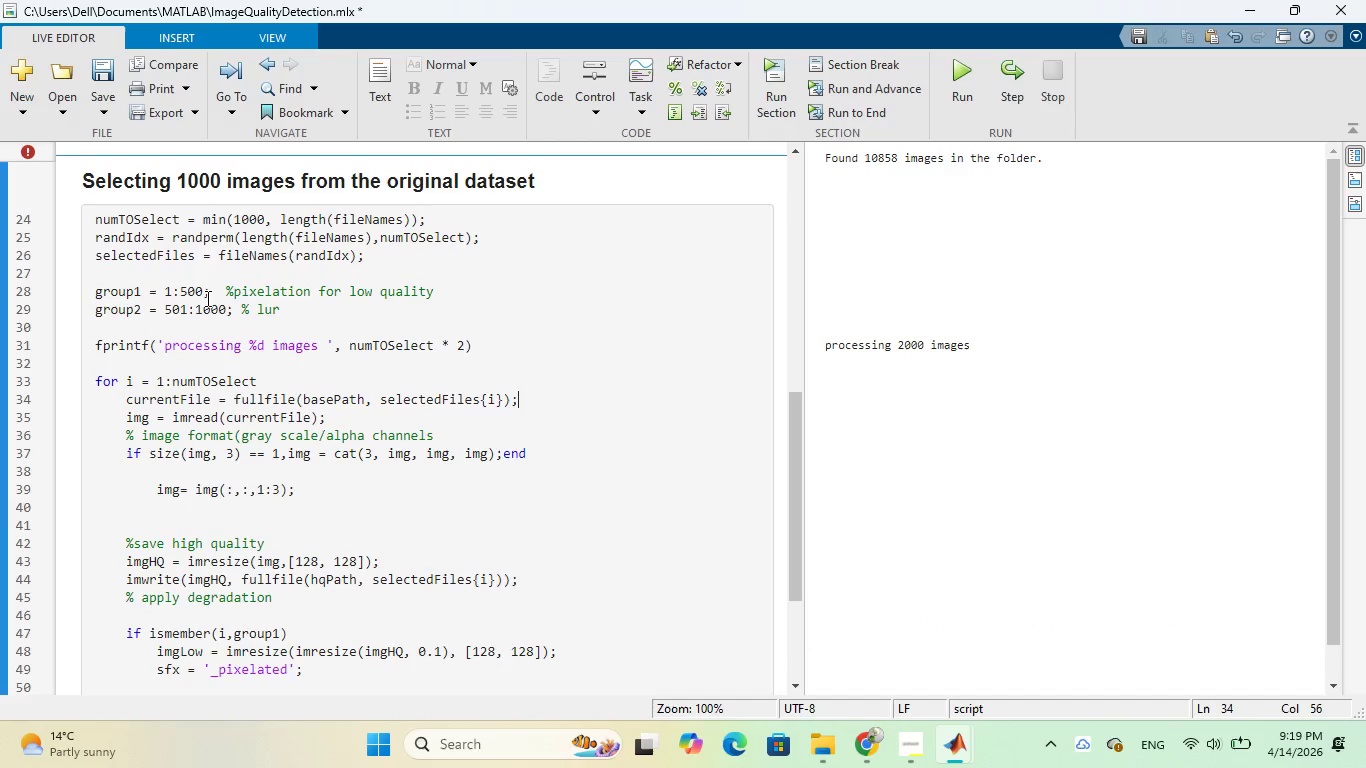 
left_click([204, 292])
 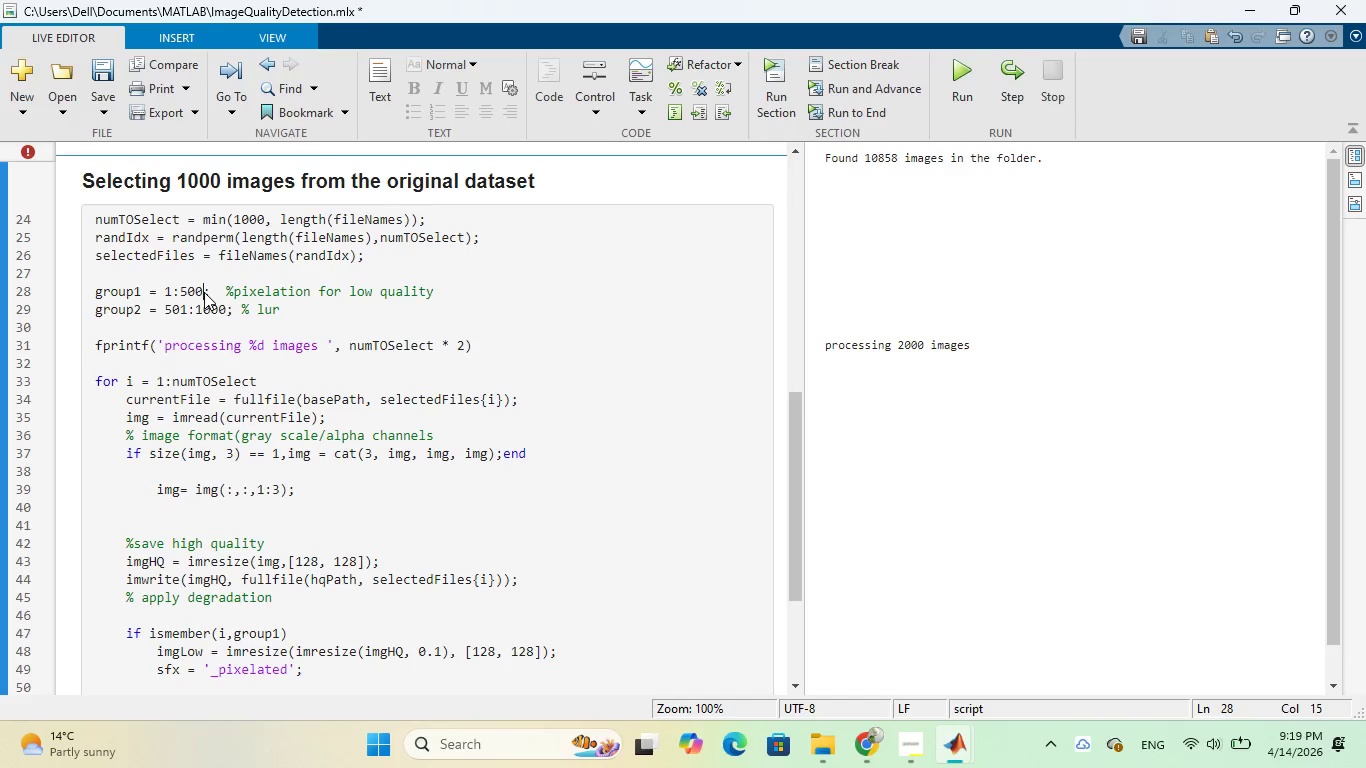 
key(Backspace)
key(Backspace)
key(Backspace)
type(floor)
 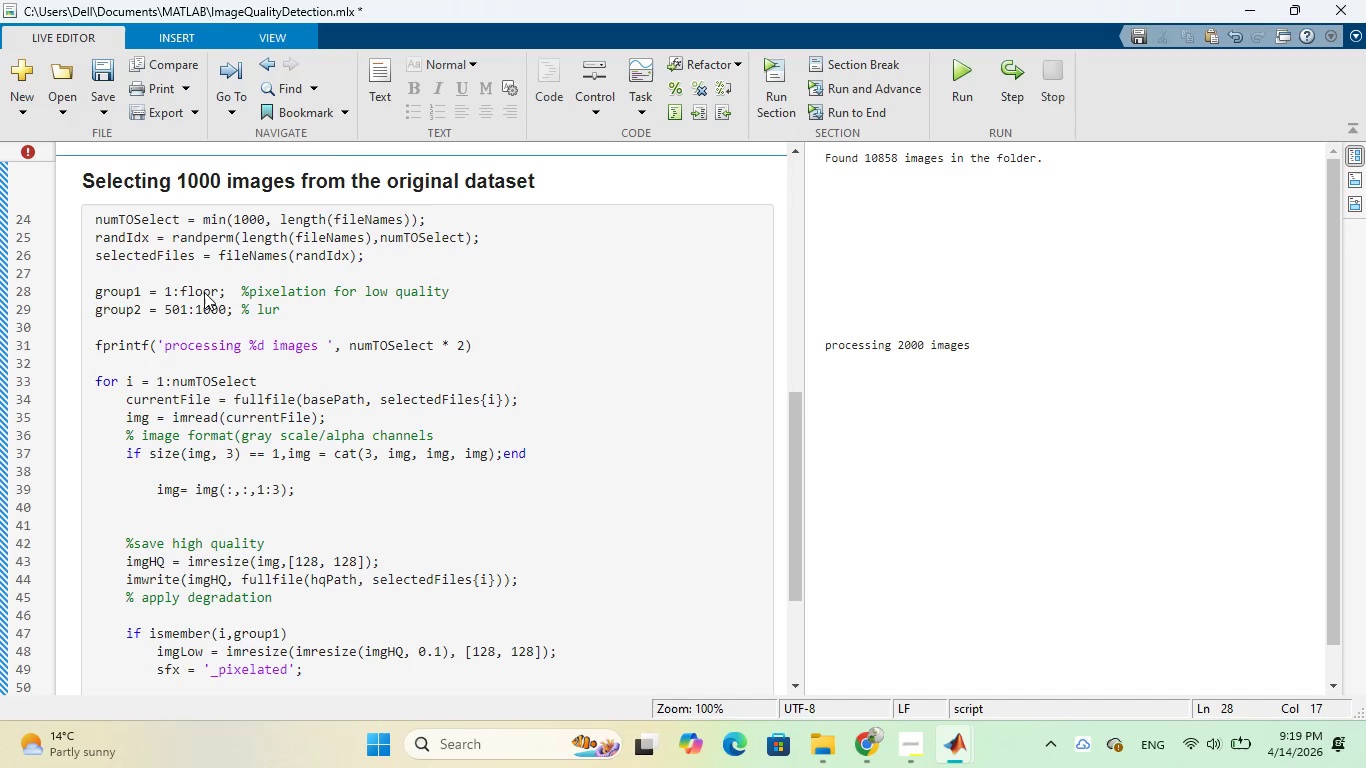 
key(Shift+9)
 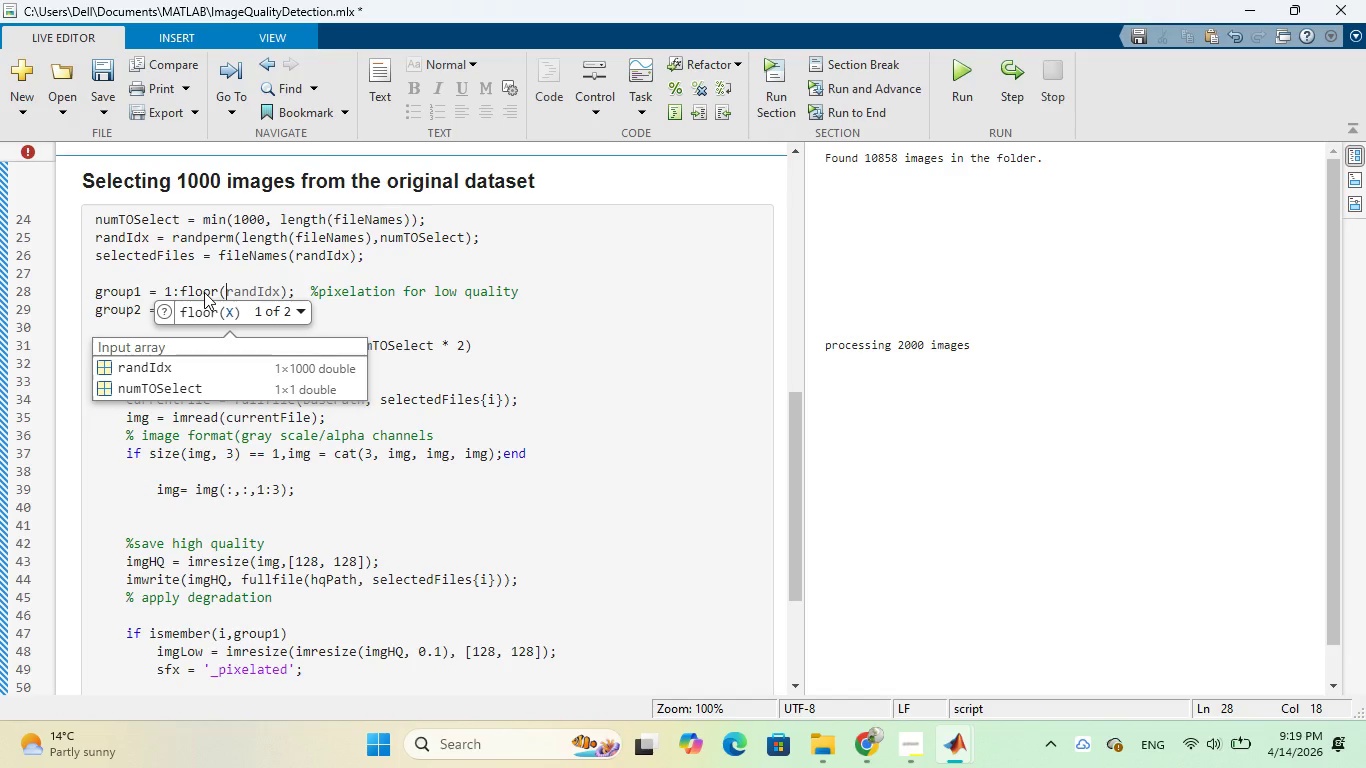 
wait(6.64)
 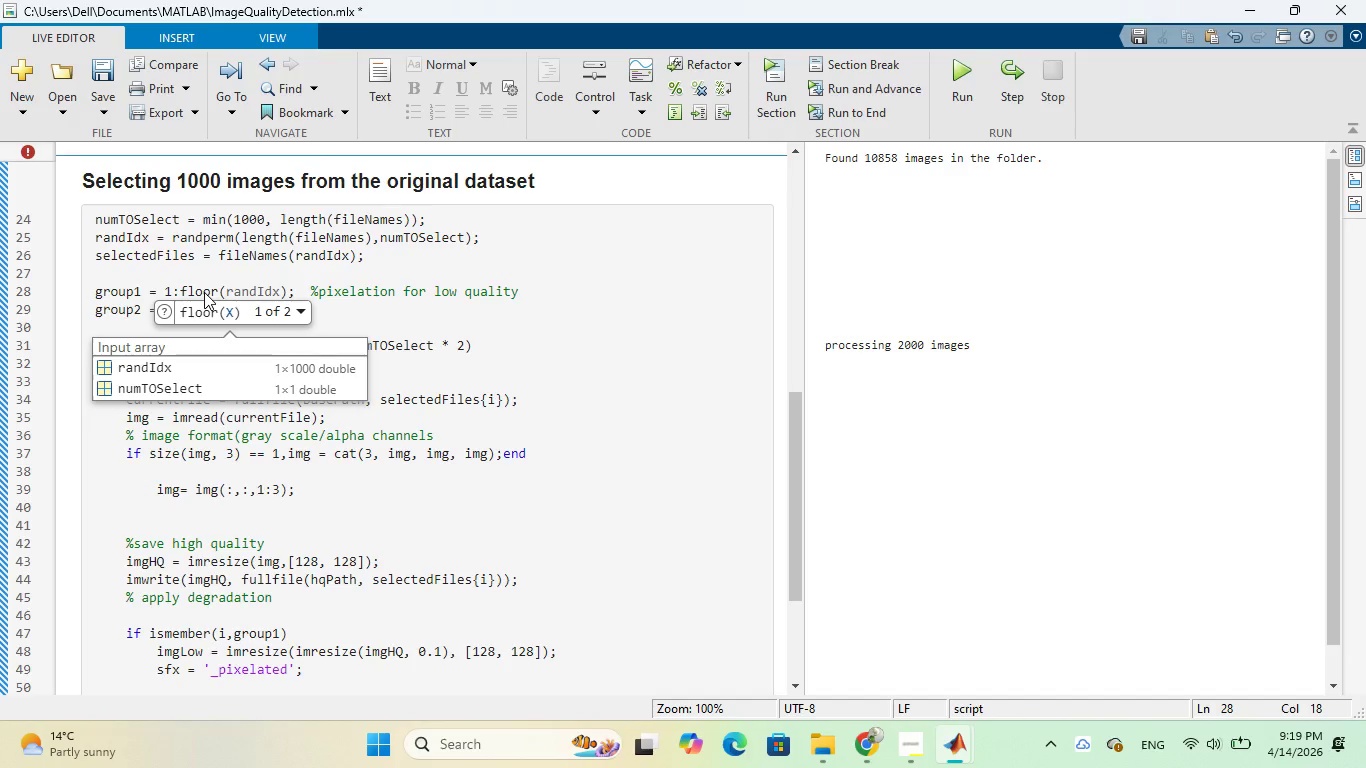 
left_click_drag(start_coordinate=[94, 212], to_coordinate=[179, 219])
 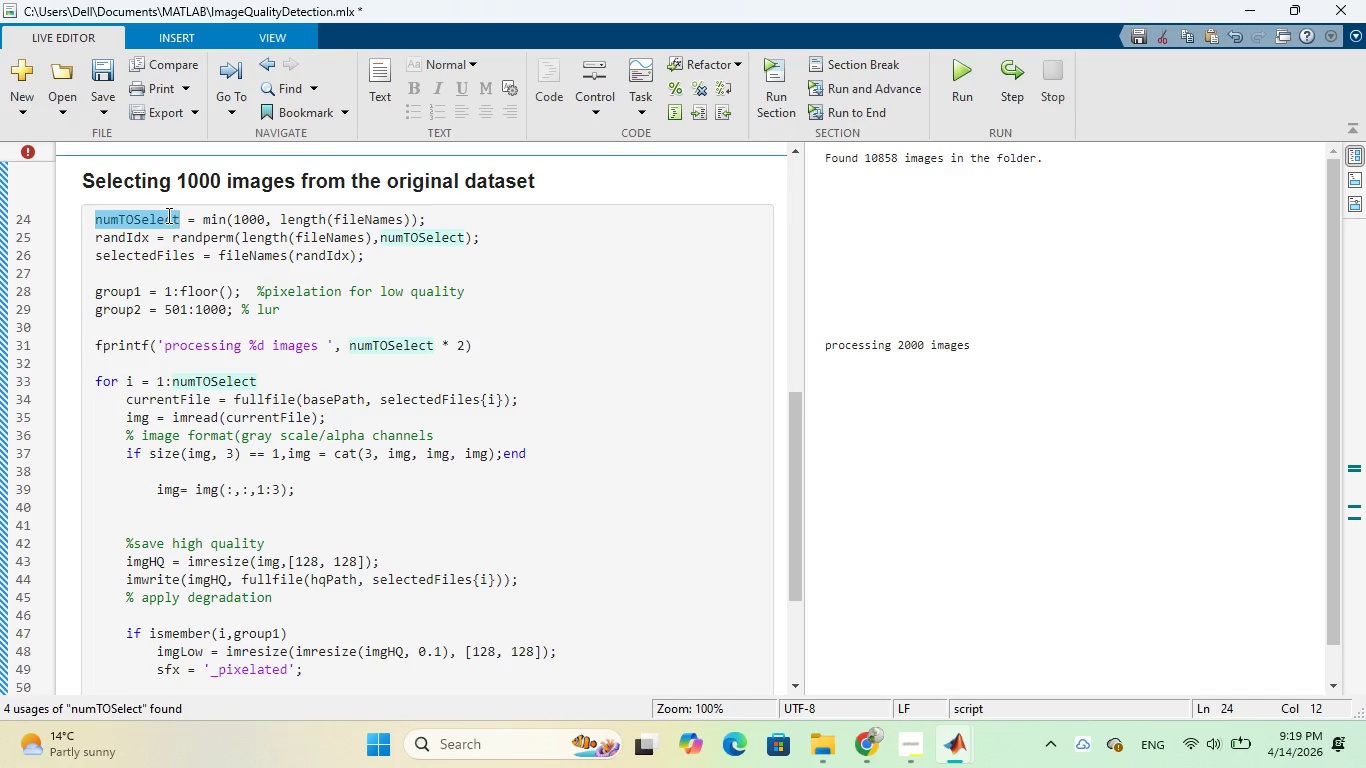 
right_click([167, 215])
 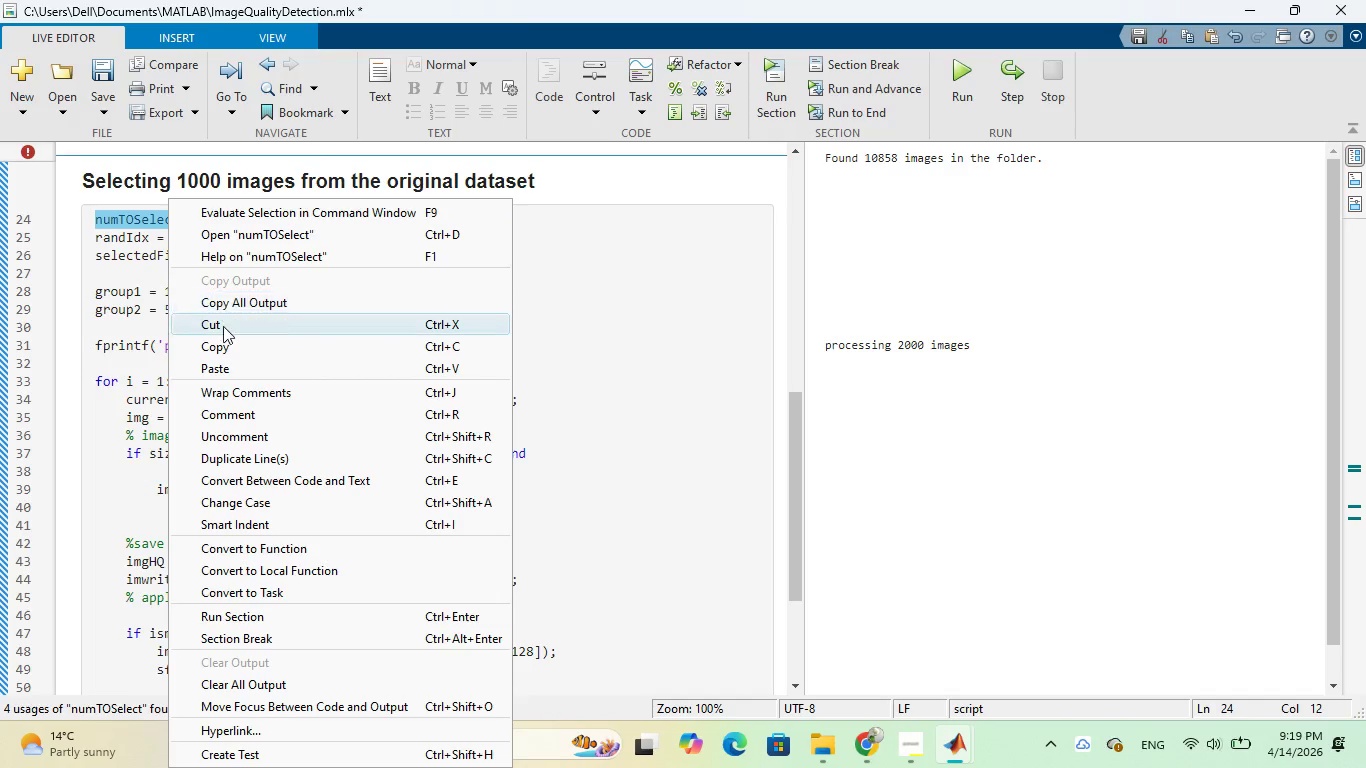 
left_click([224, 344])
 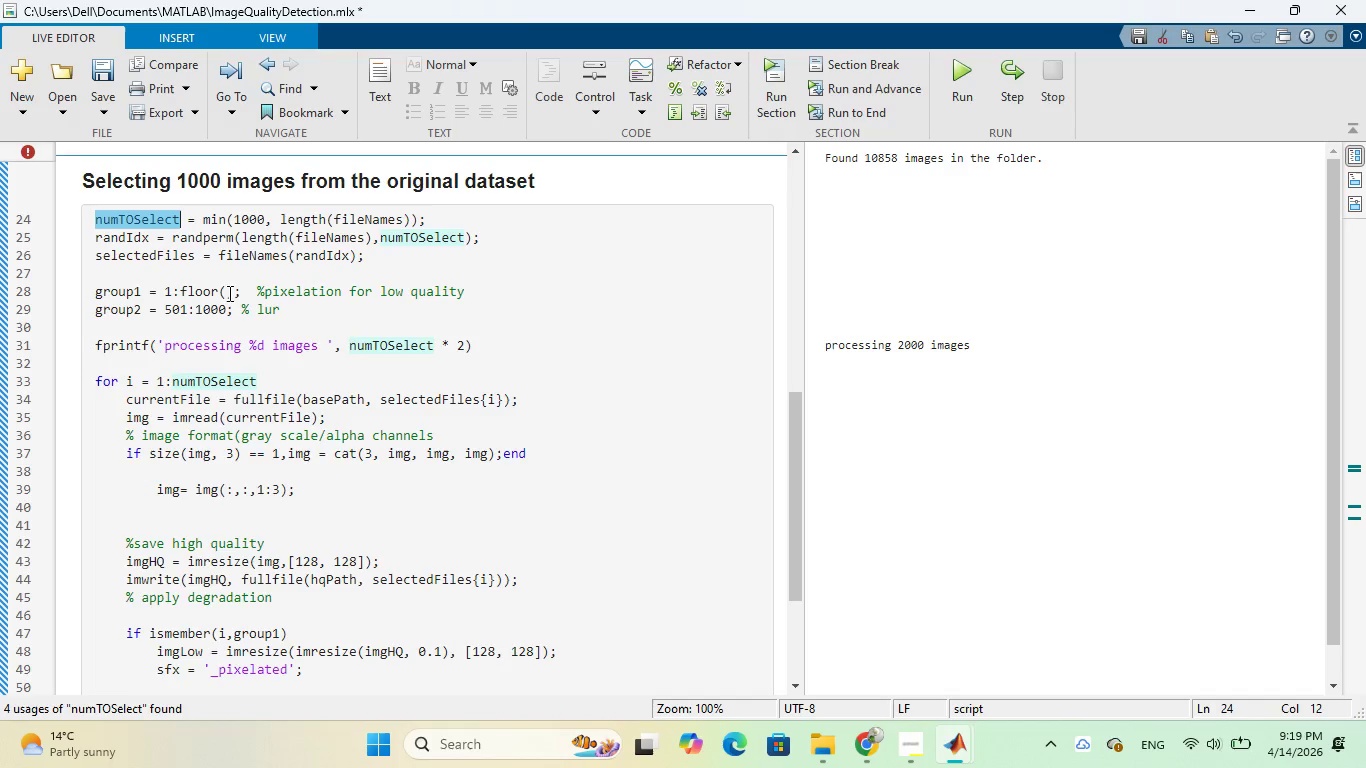 
left_click([227, 291])
 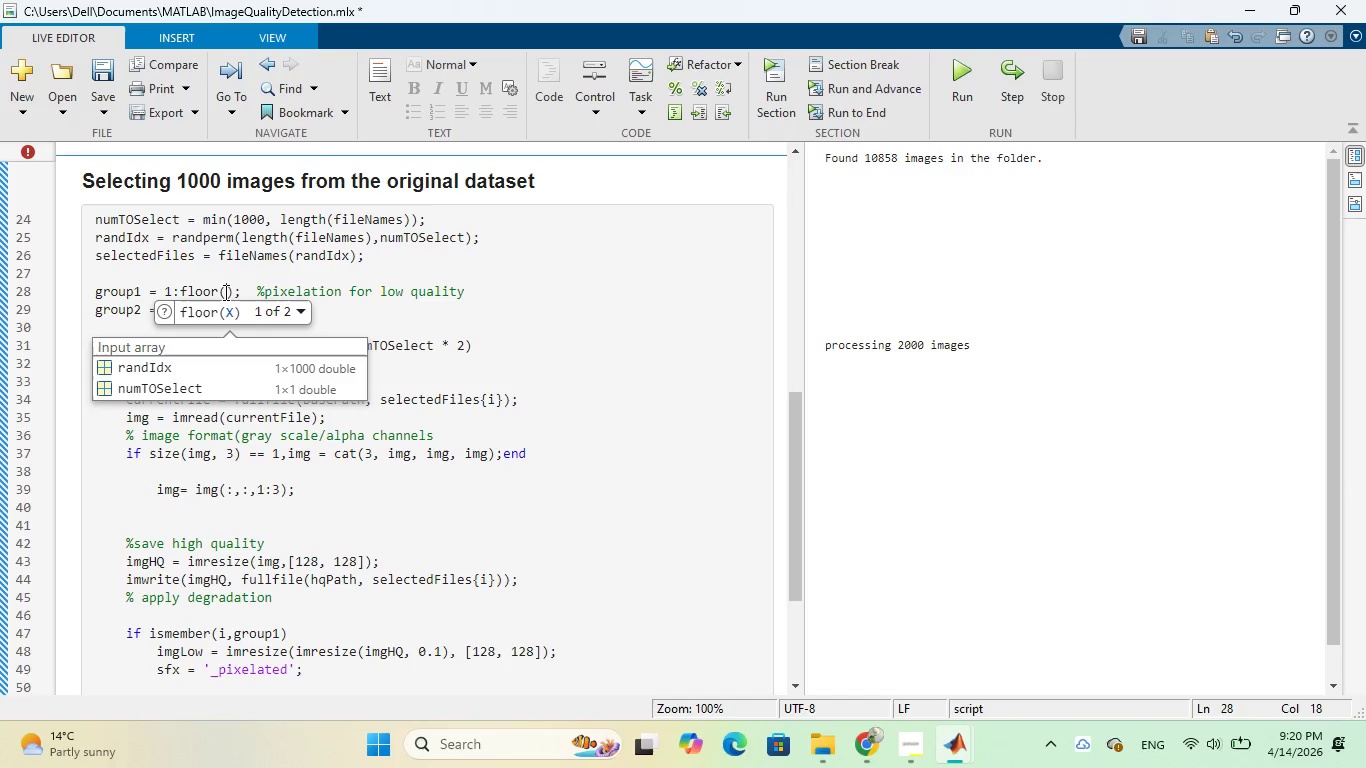 
key(Control+V)
 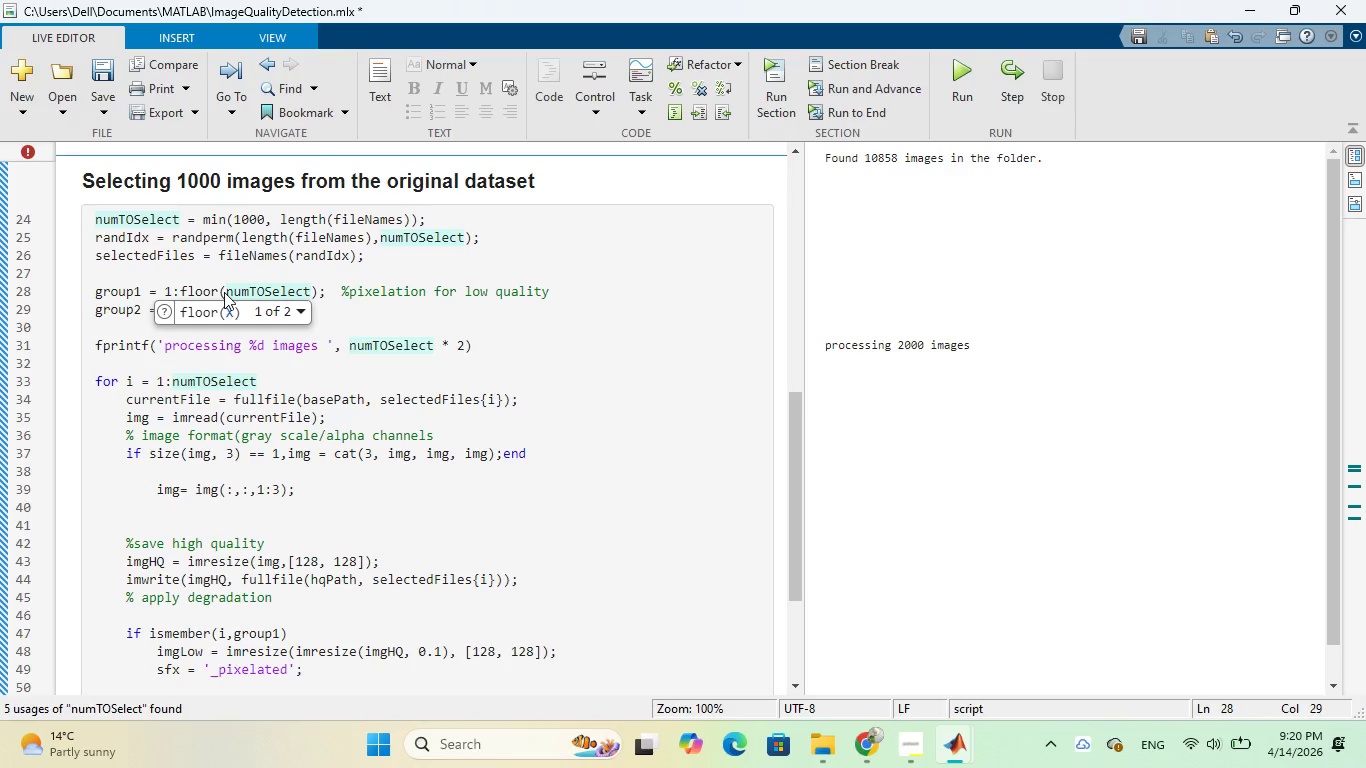 
key(Slash)
 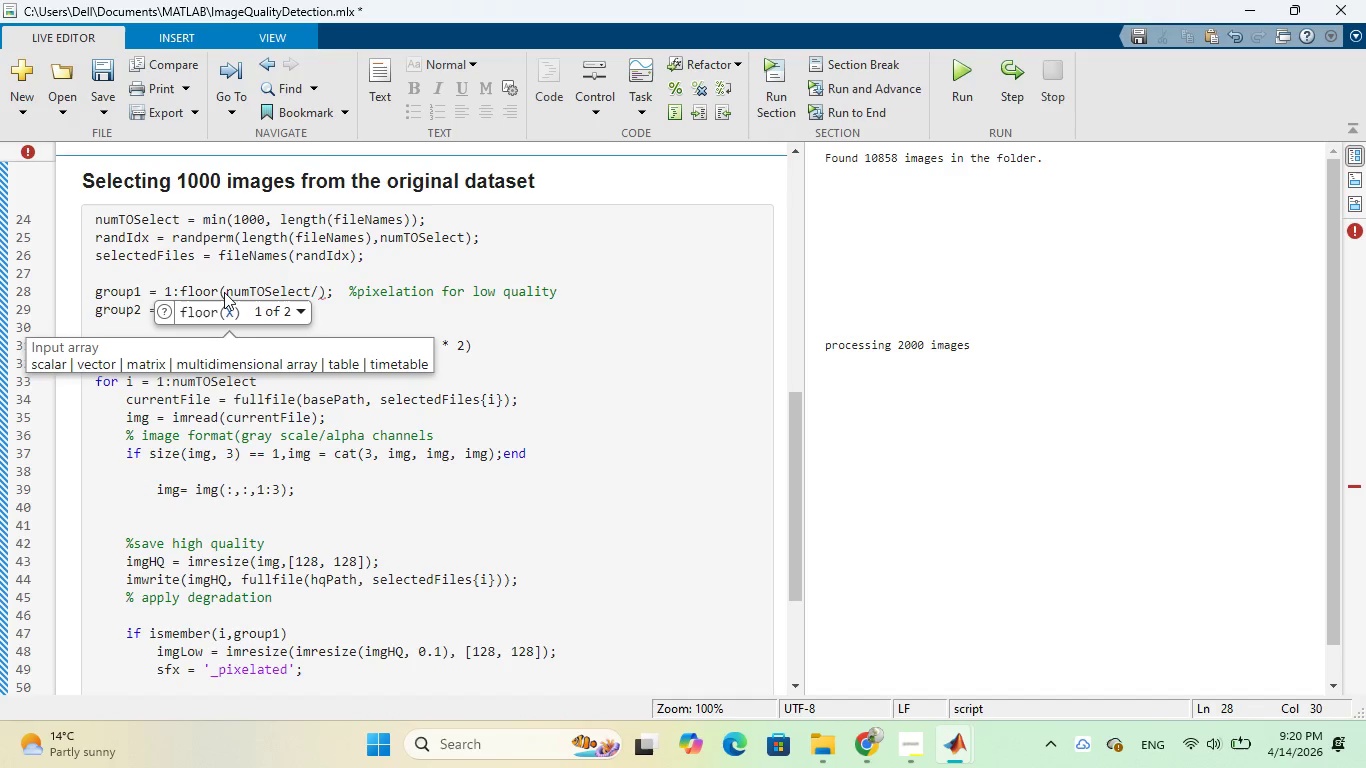 
key(2)
 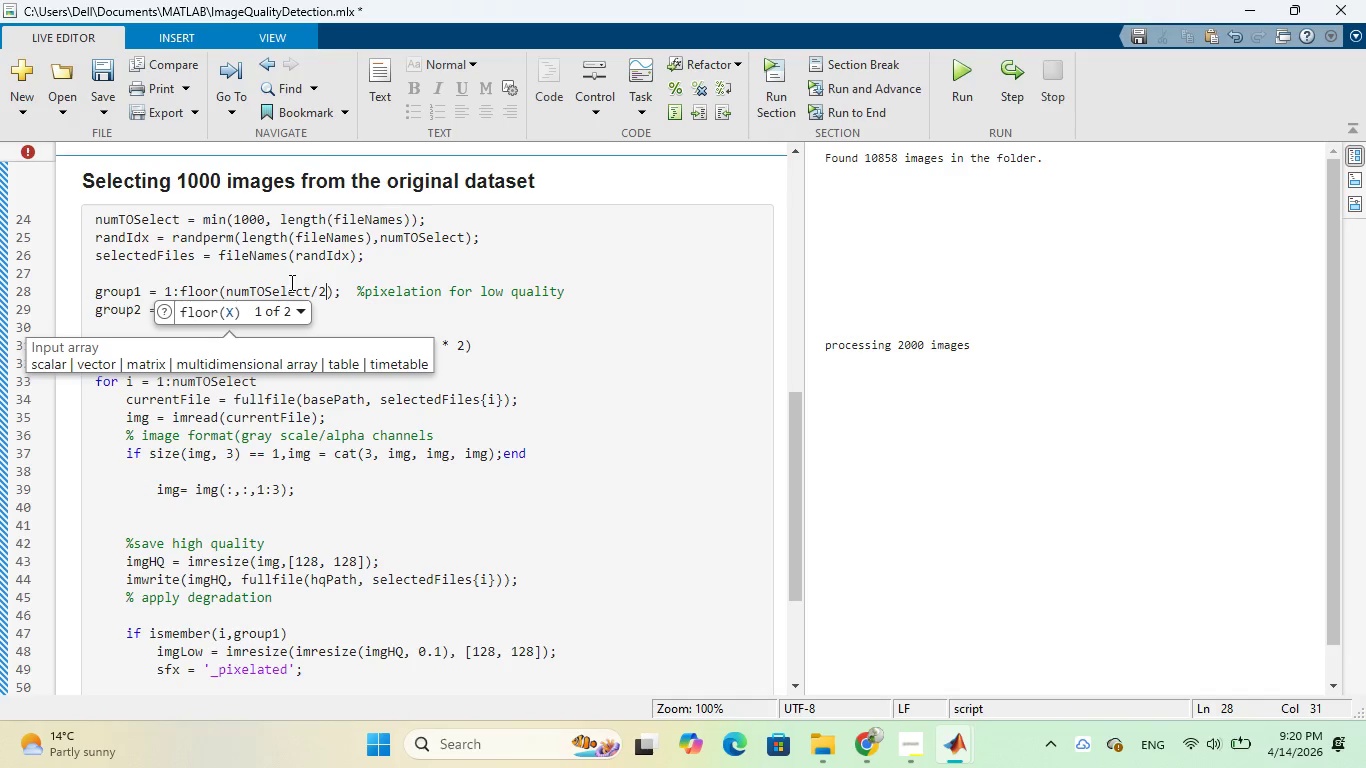 
wait(11.31)
 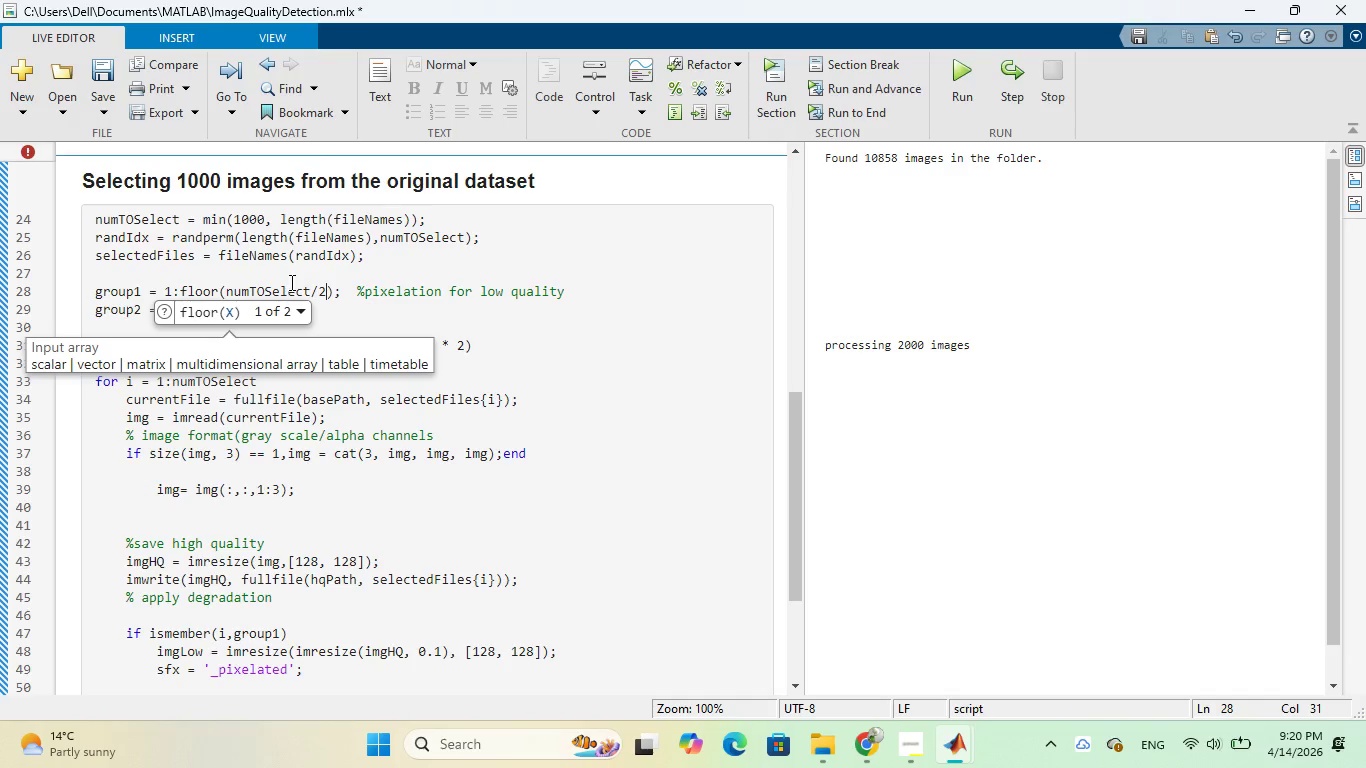 
left_click([443, 314])
 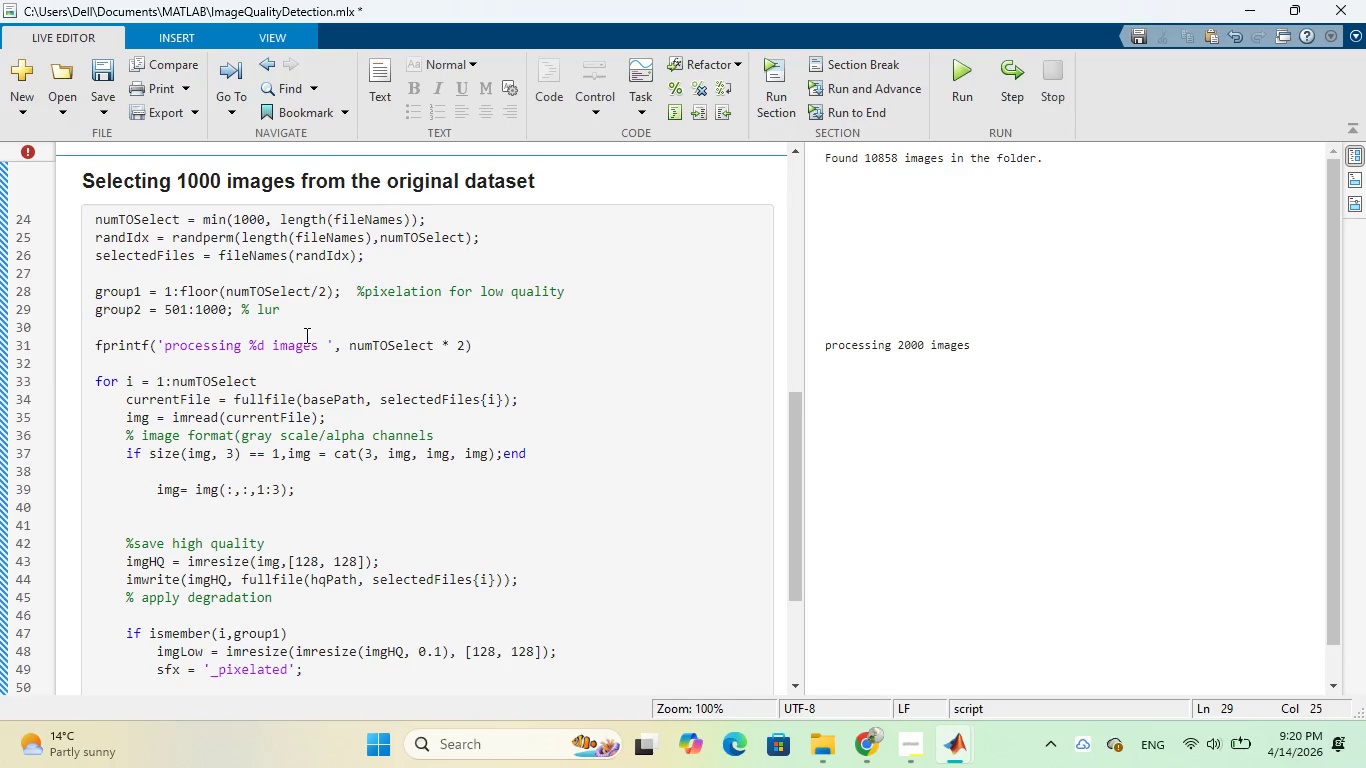 
left_click_drag(start_coordinate=[310, 310], to_coordinate=[96, 306])
 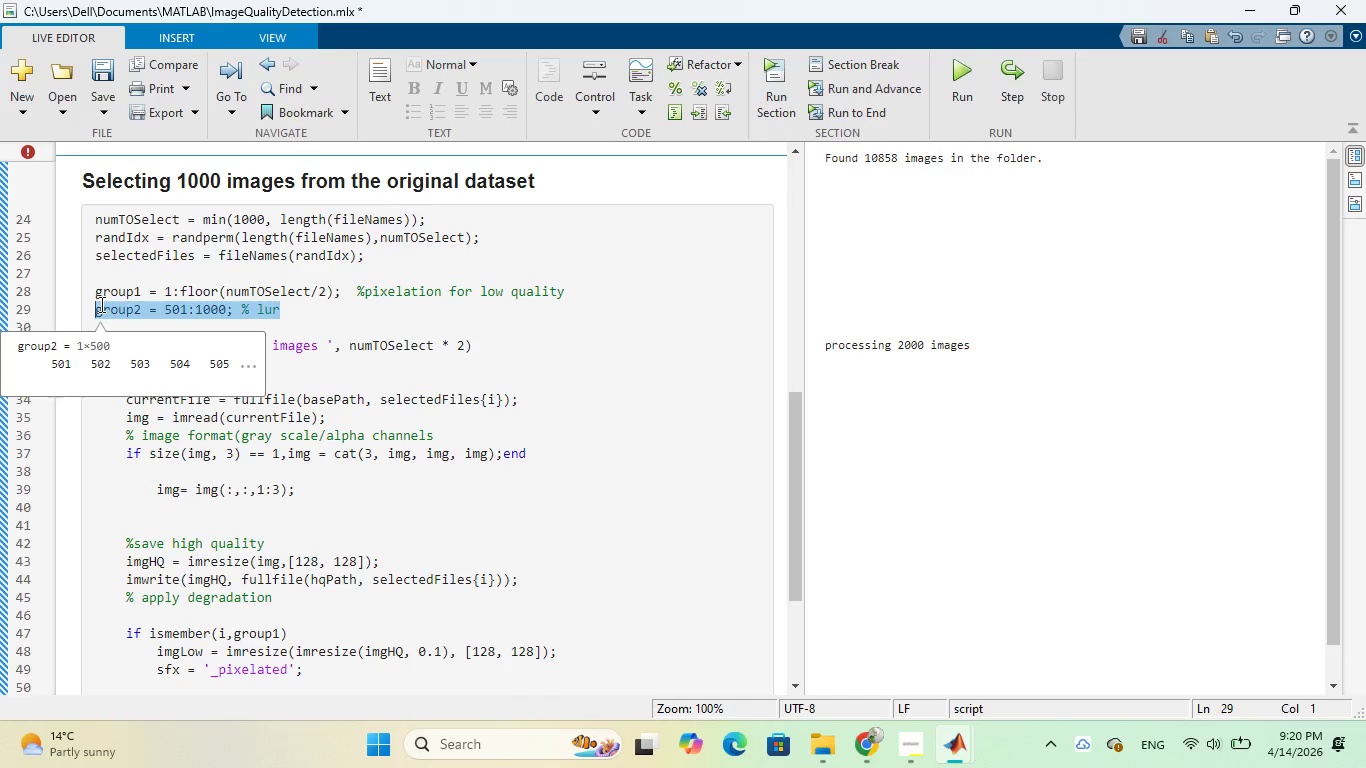 
key(Backspace)
type(%remaining blur)
 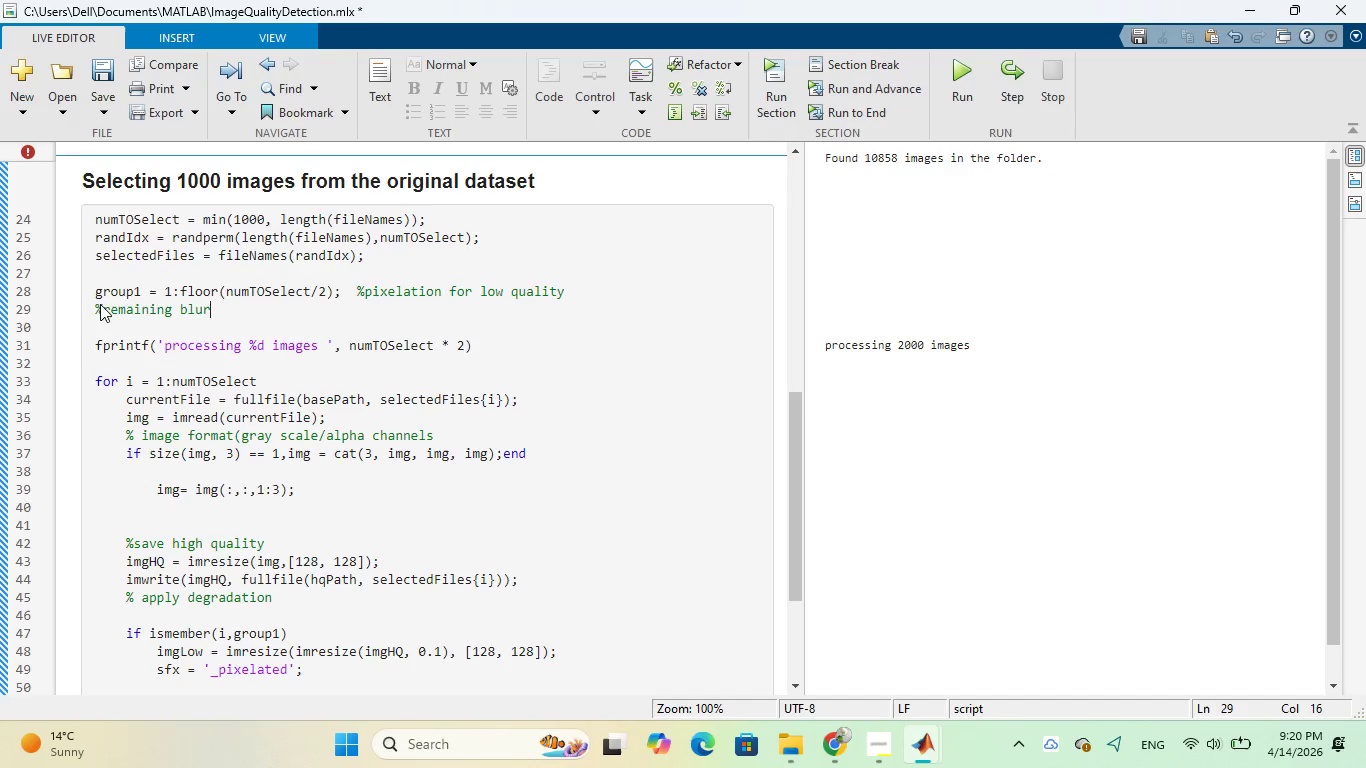 
wait(18.73)
 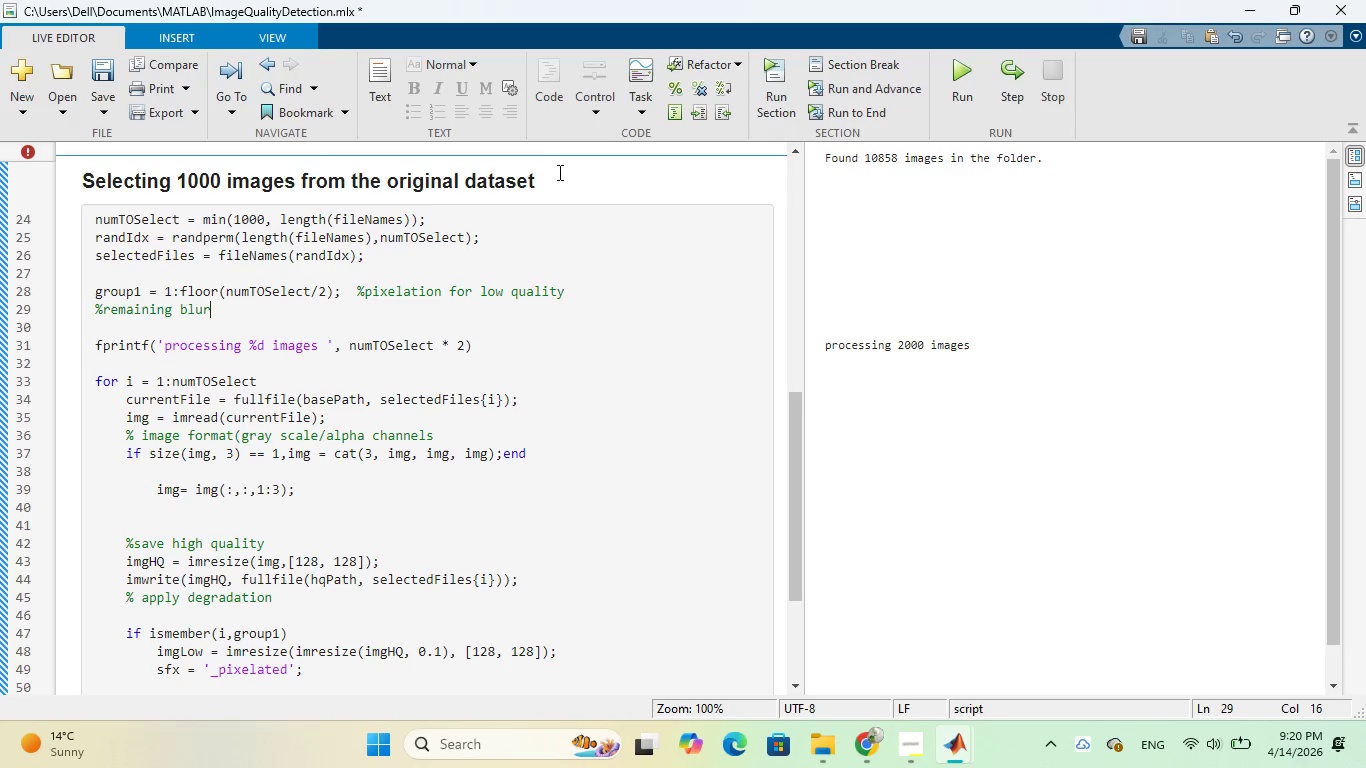 
left_click([464, 343])
 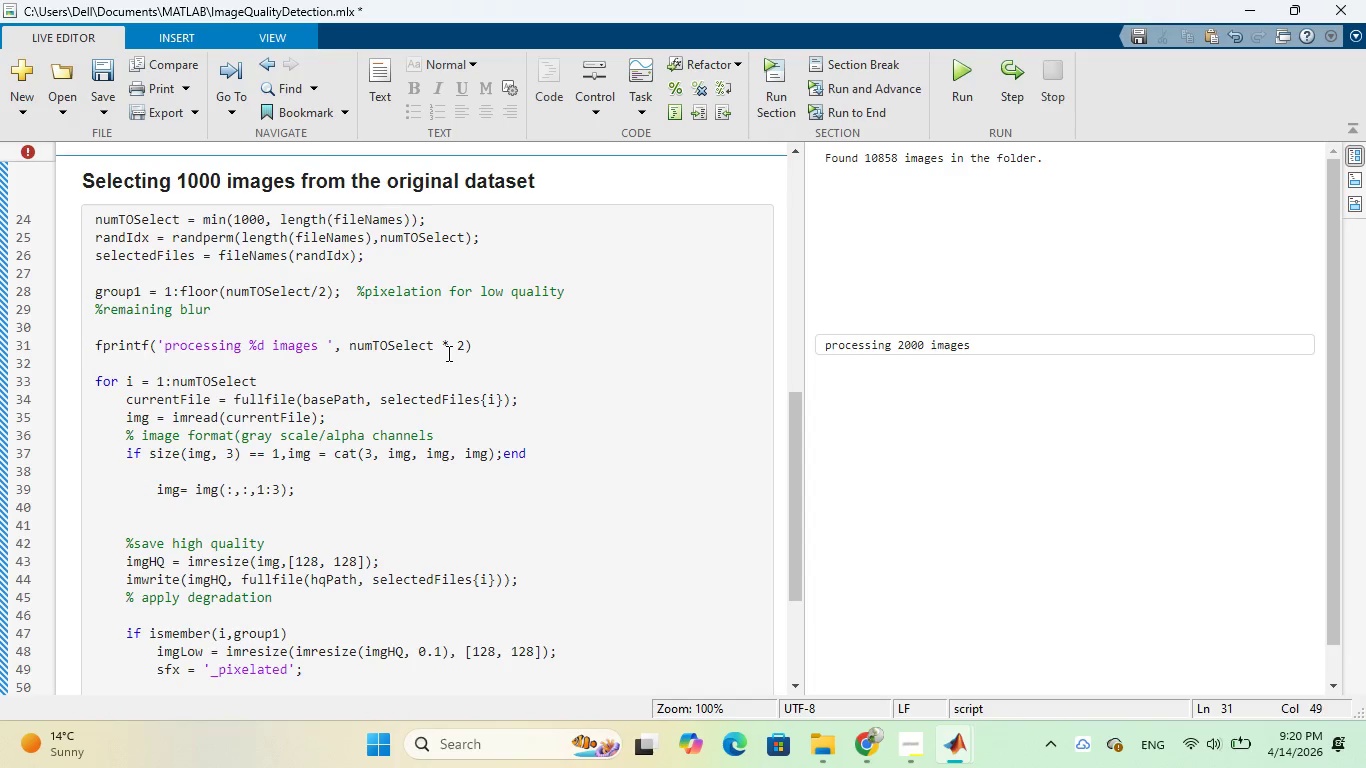 
key(Backspace)
key(Backspace)
key(Backspace)
key(Backspace)
key(Backspace)
key(Backspace)
key(Backspace)
key(Backspace)
key(Backspace)
key(Backspace)
key(Backspace)
key(Backspace)
key(Backspace)
key(Backspace)
key(Backspace)
type(1000 HQ )
 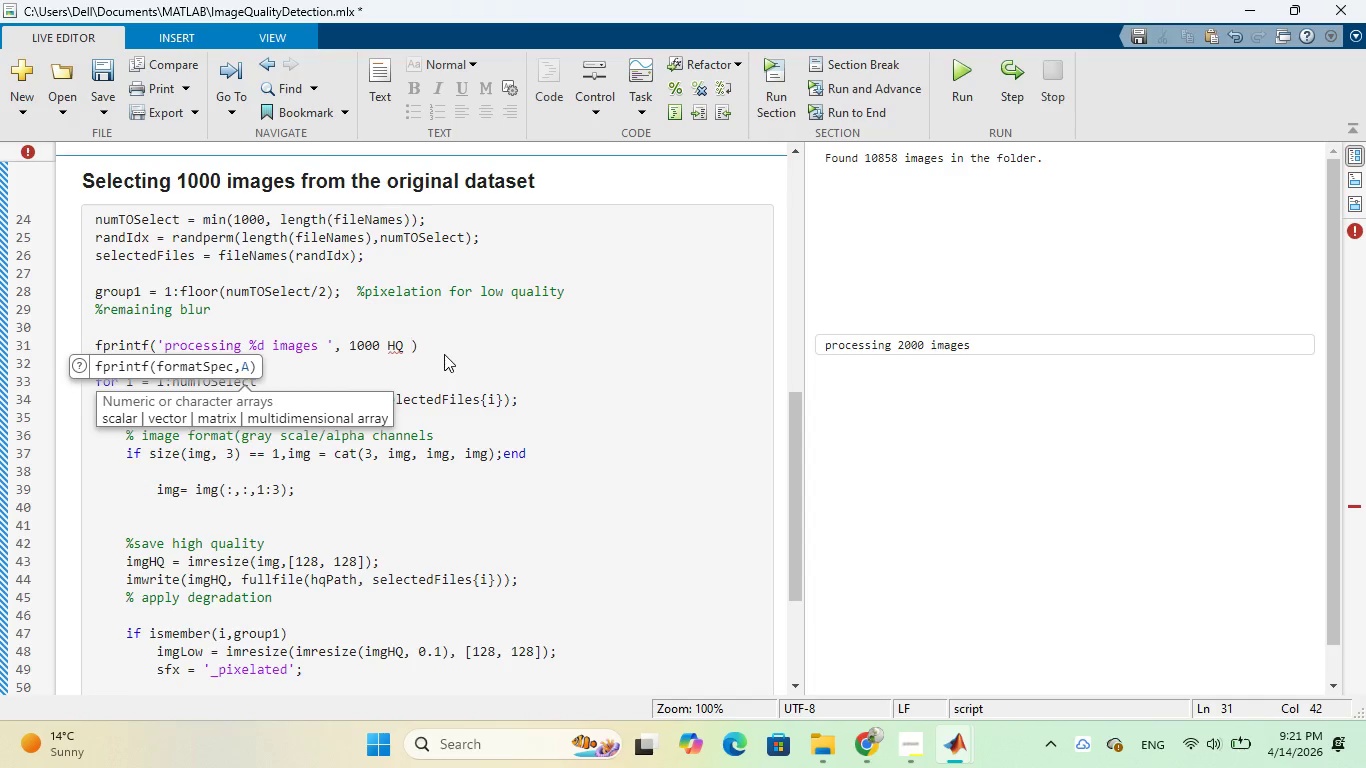 
type(/ 1000LQ)
 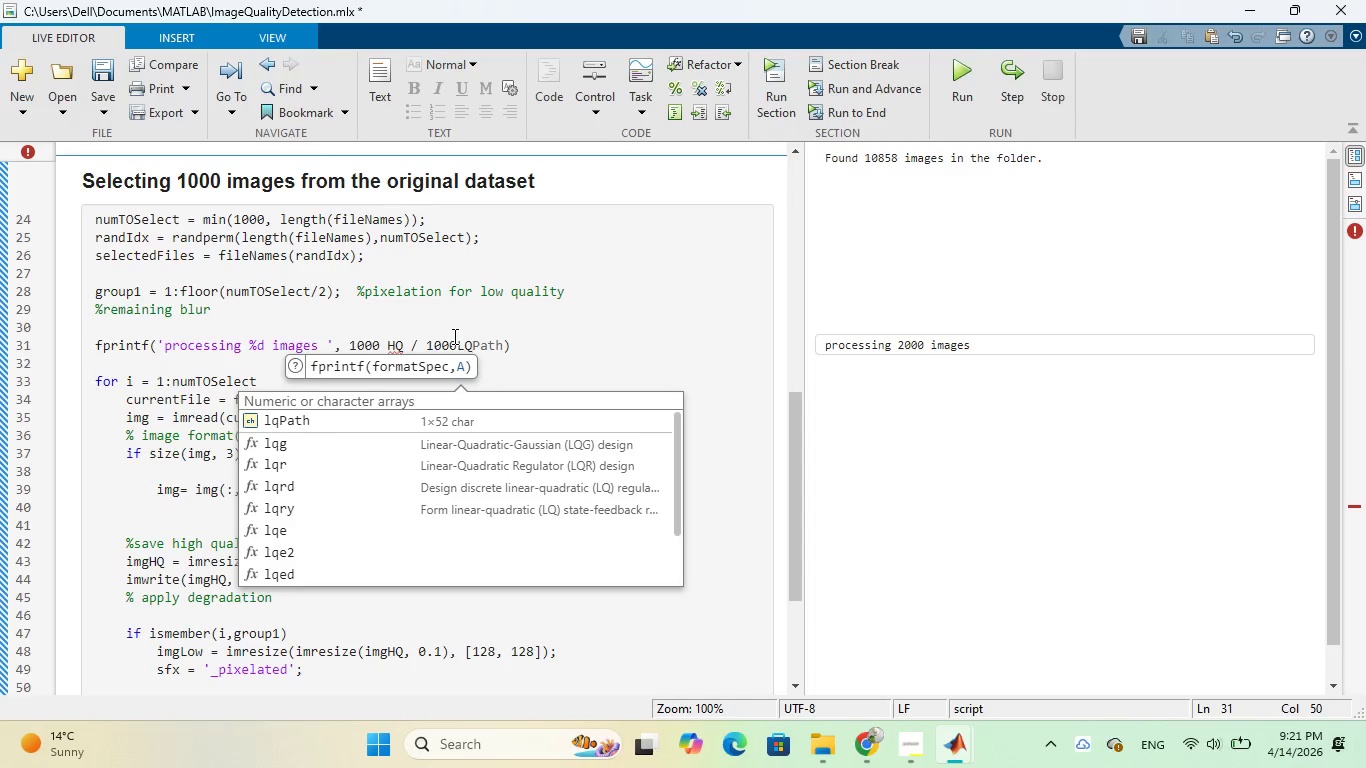 
left_click([524, 349])
 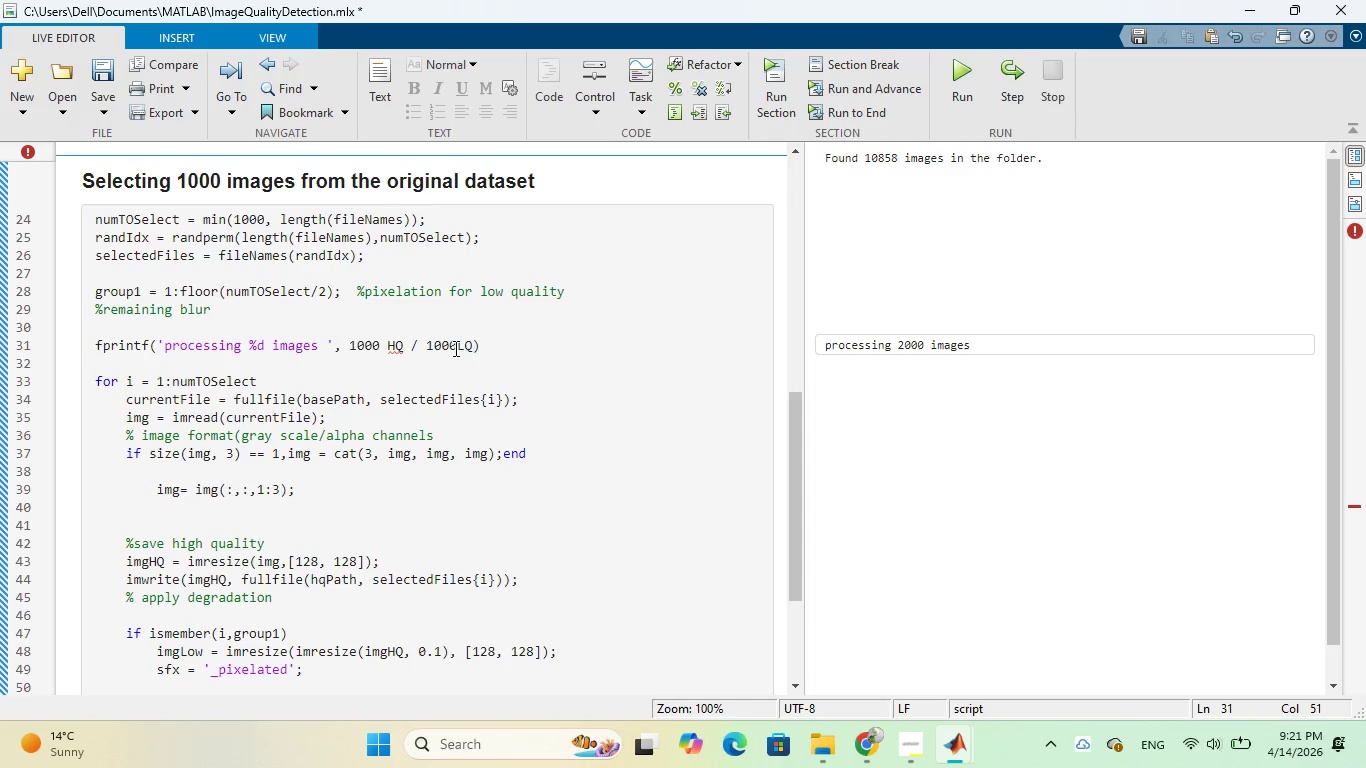 
mouse_move([391, 353])
 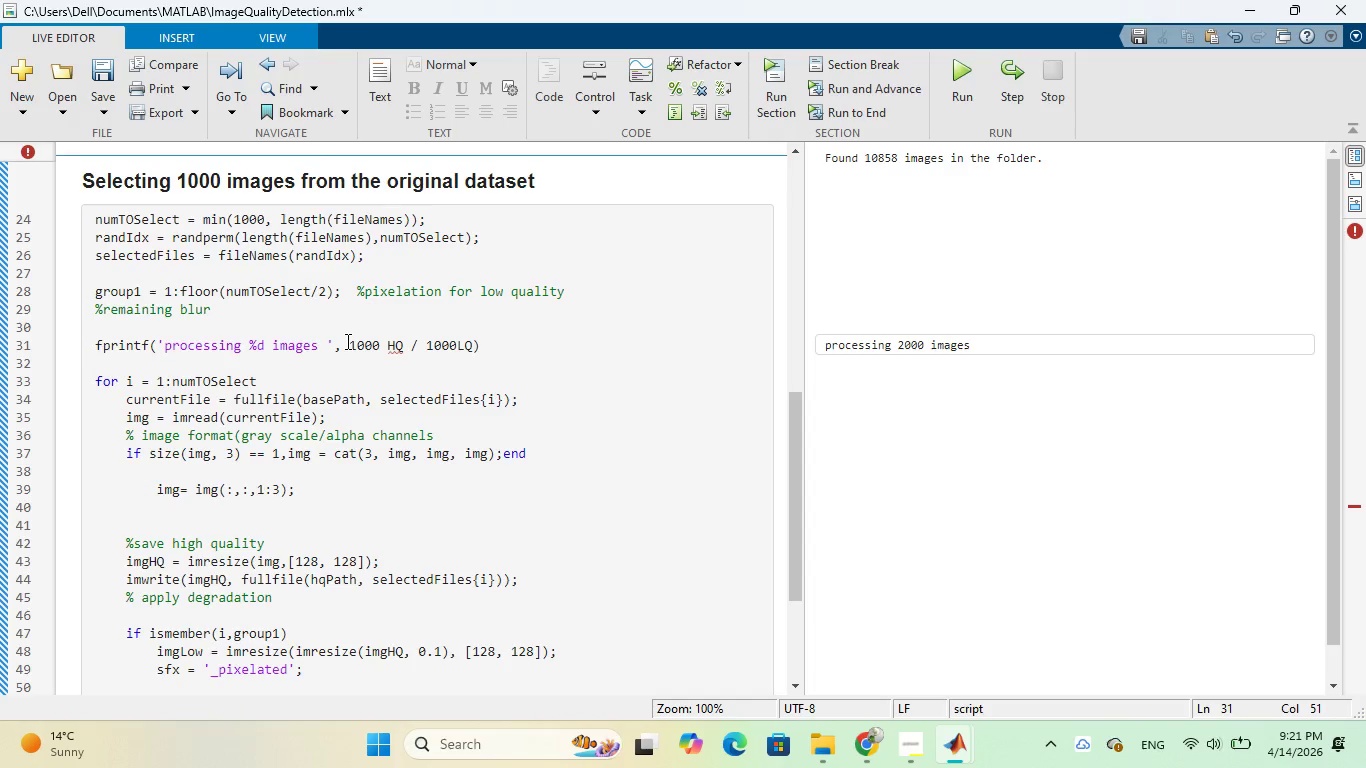 
left_click([346, 341])
 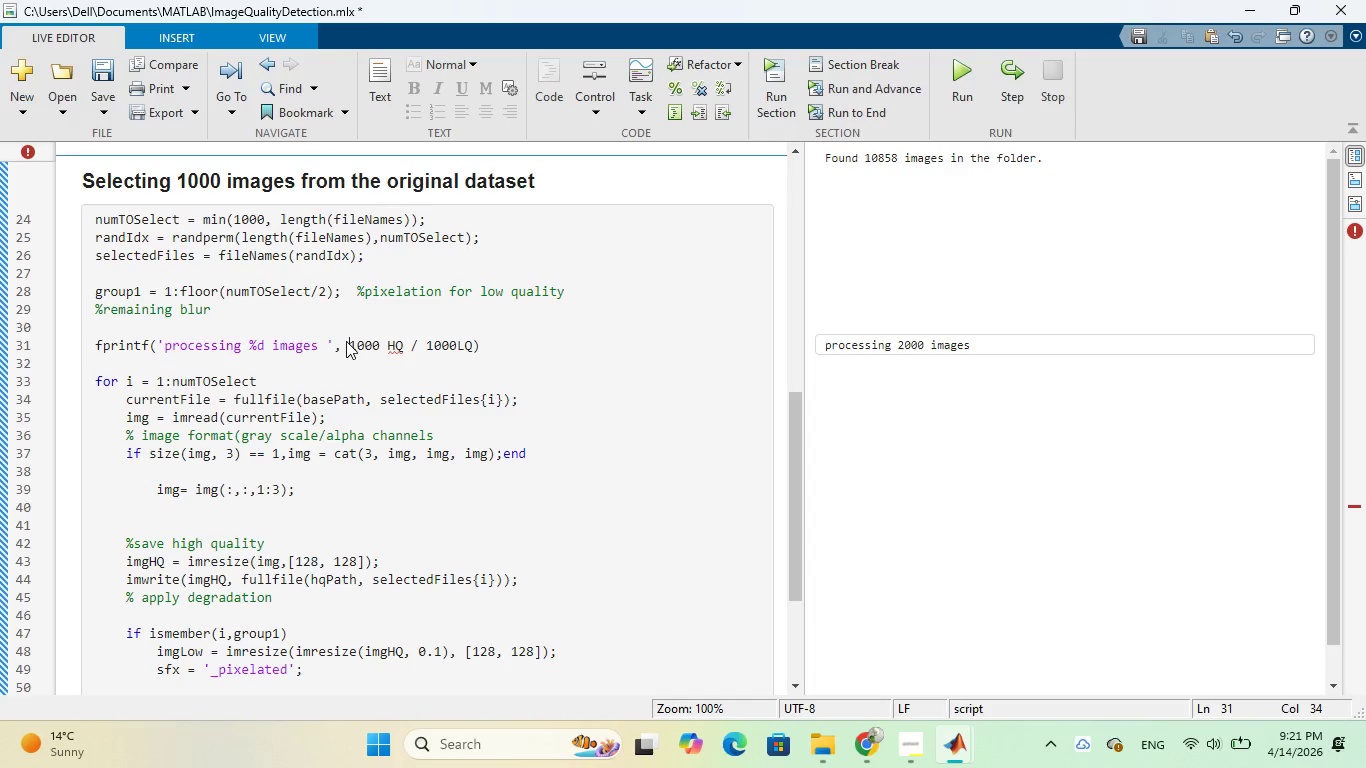 
key(Backspace)
 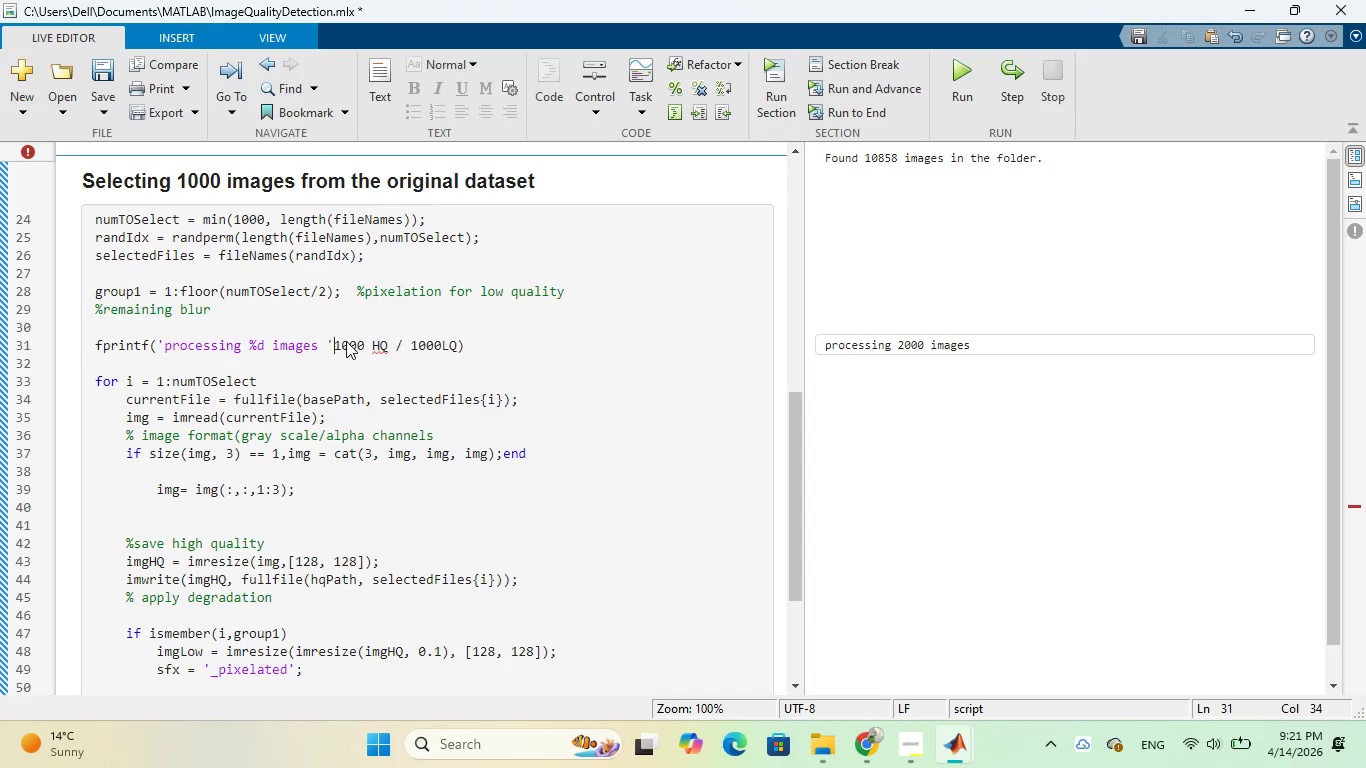 
key(Backspace)
 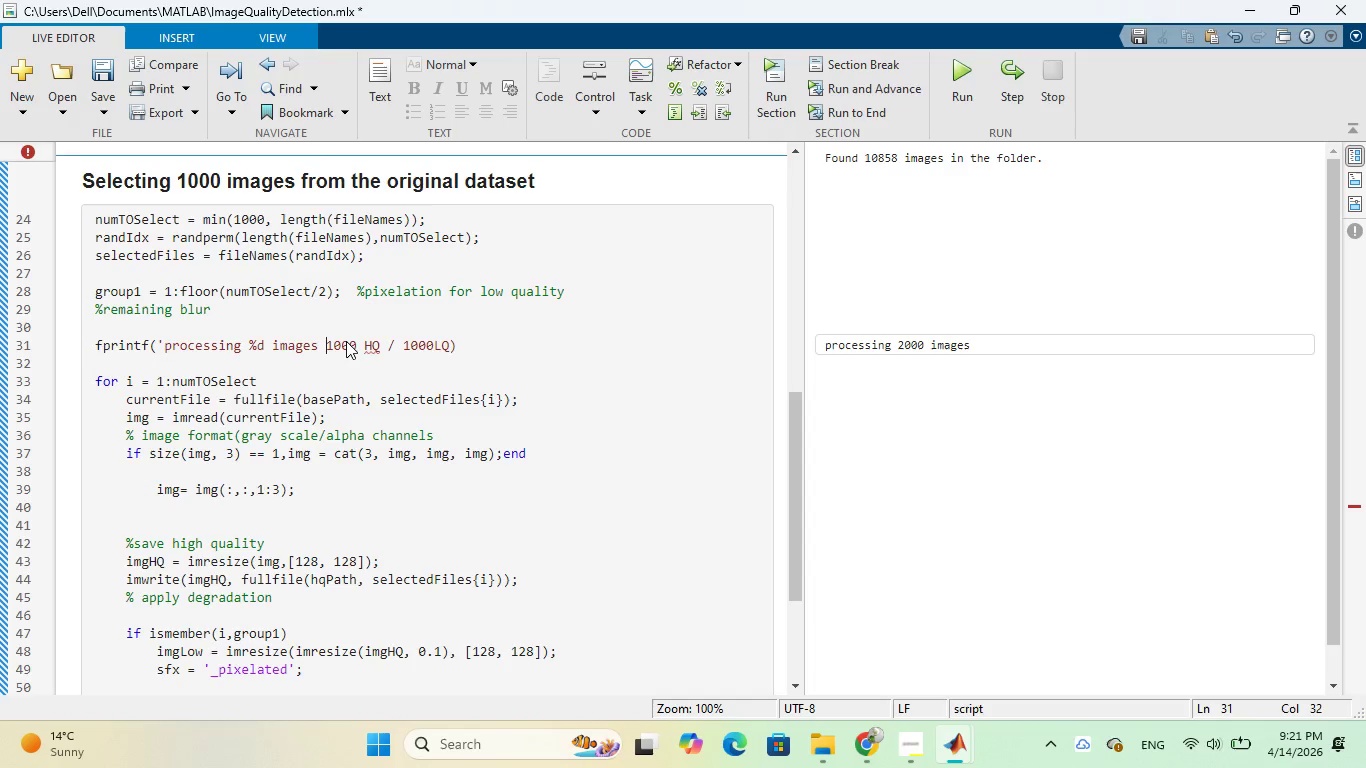 
key(Backspace)
 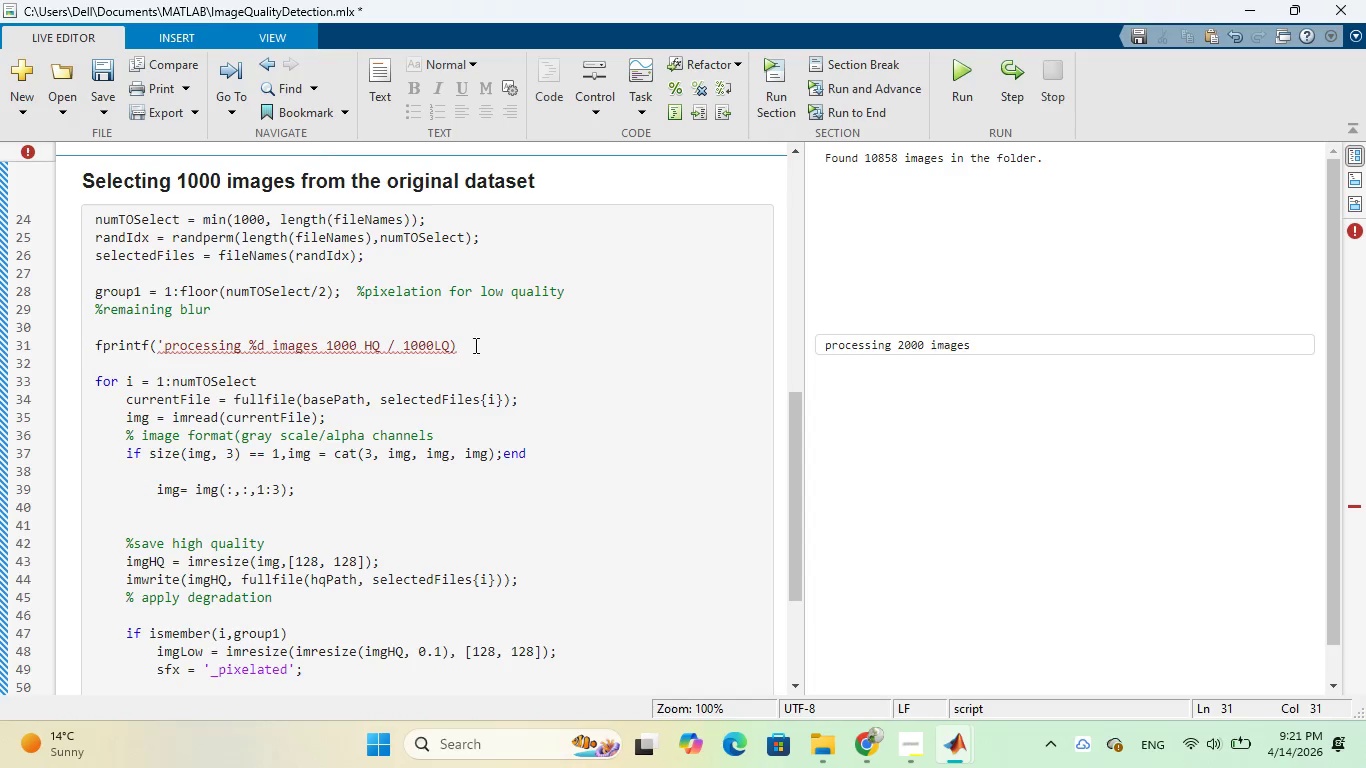 
left_click([450, 344])
 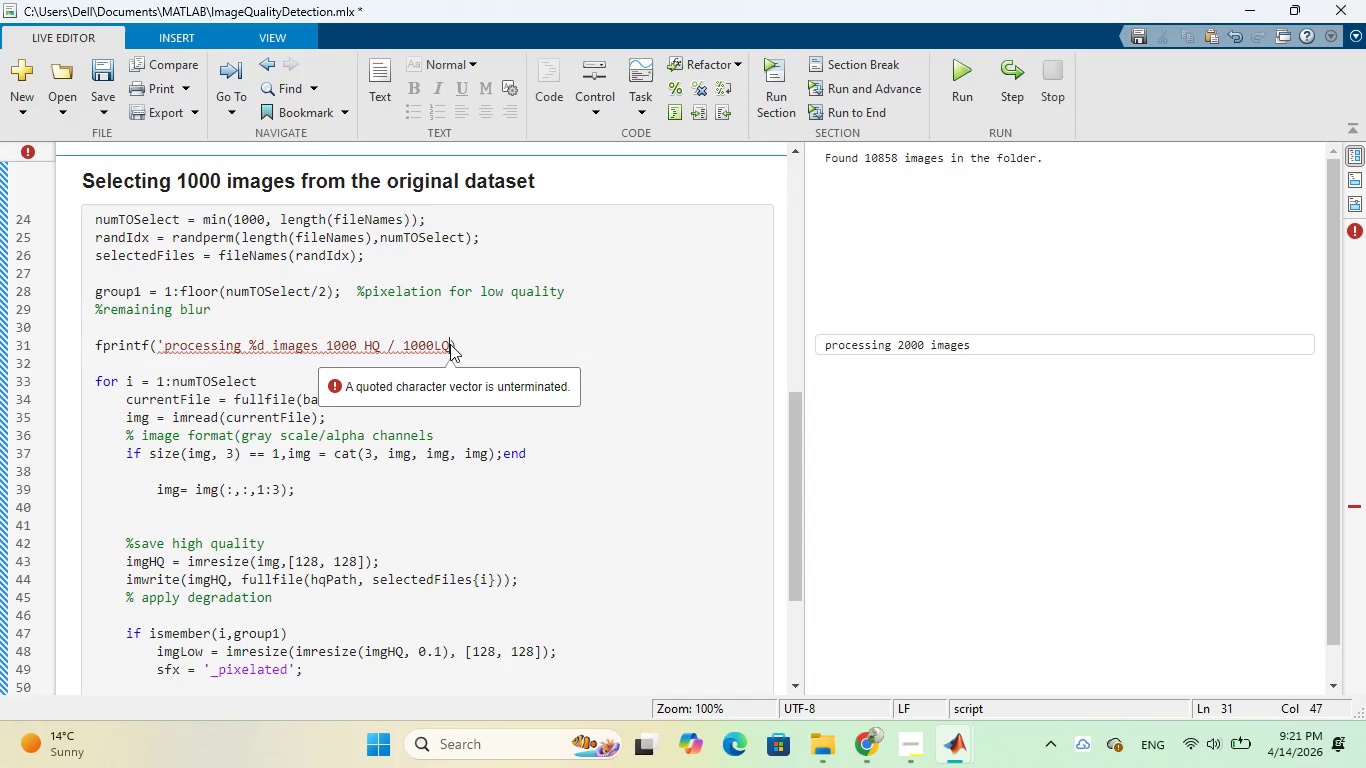 
key(Quote)
 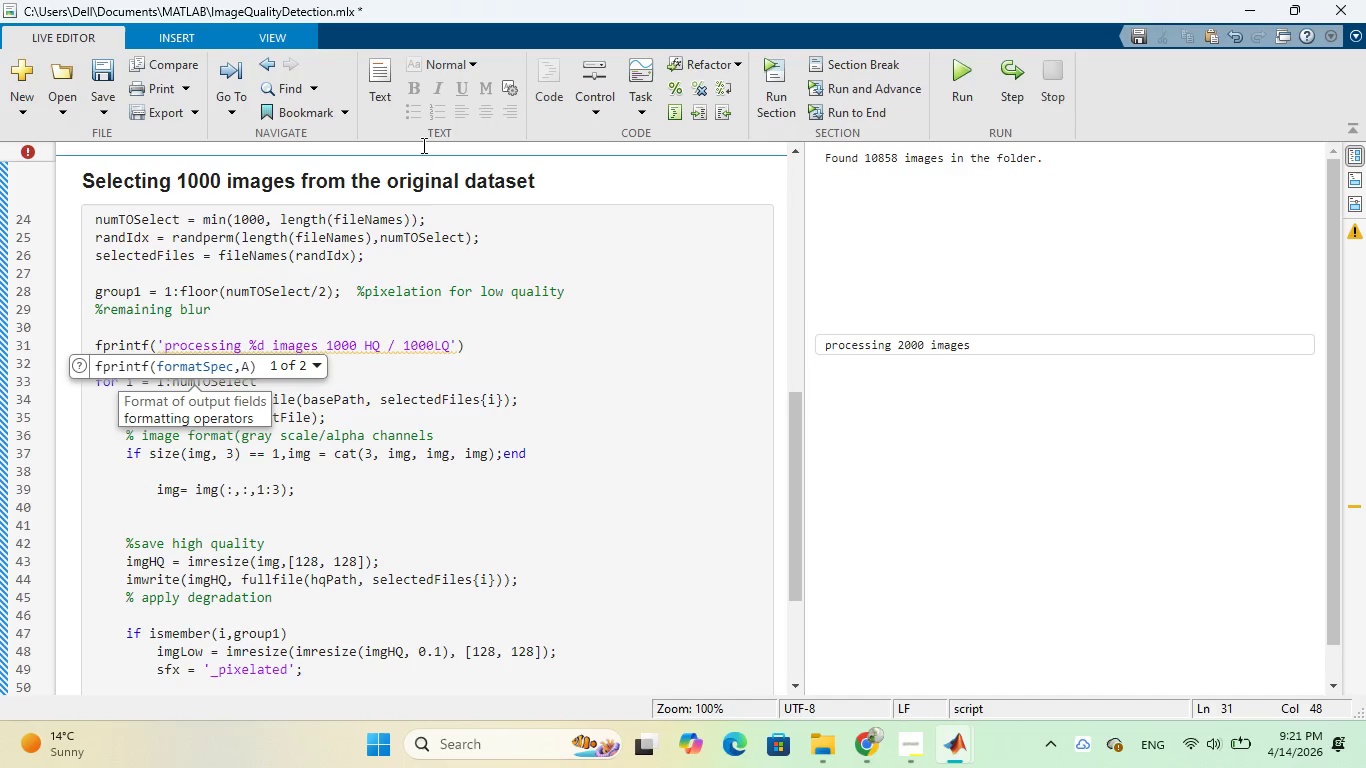 
wait(6.5)
 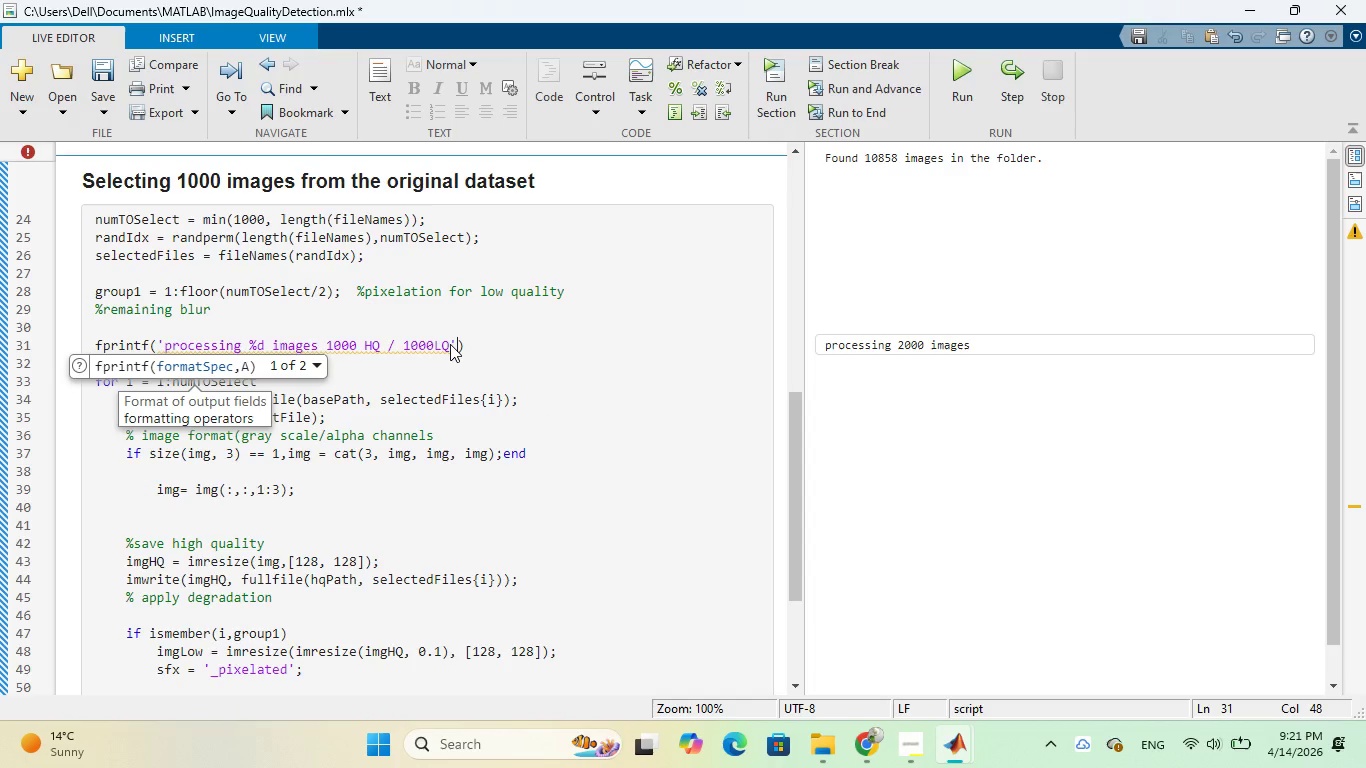 
left_click([325, 343])
 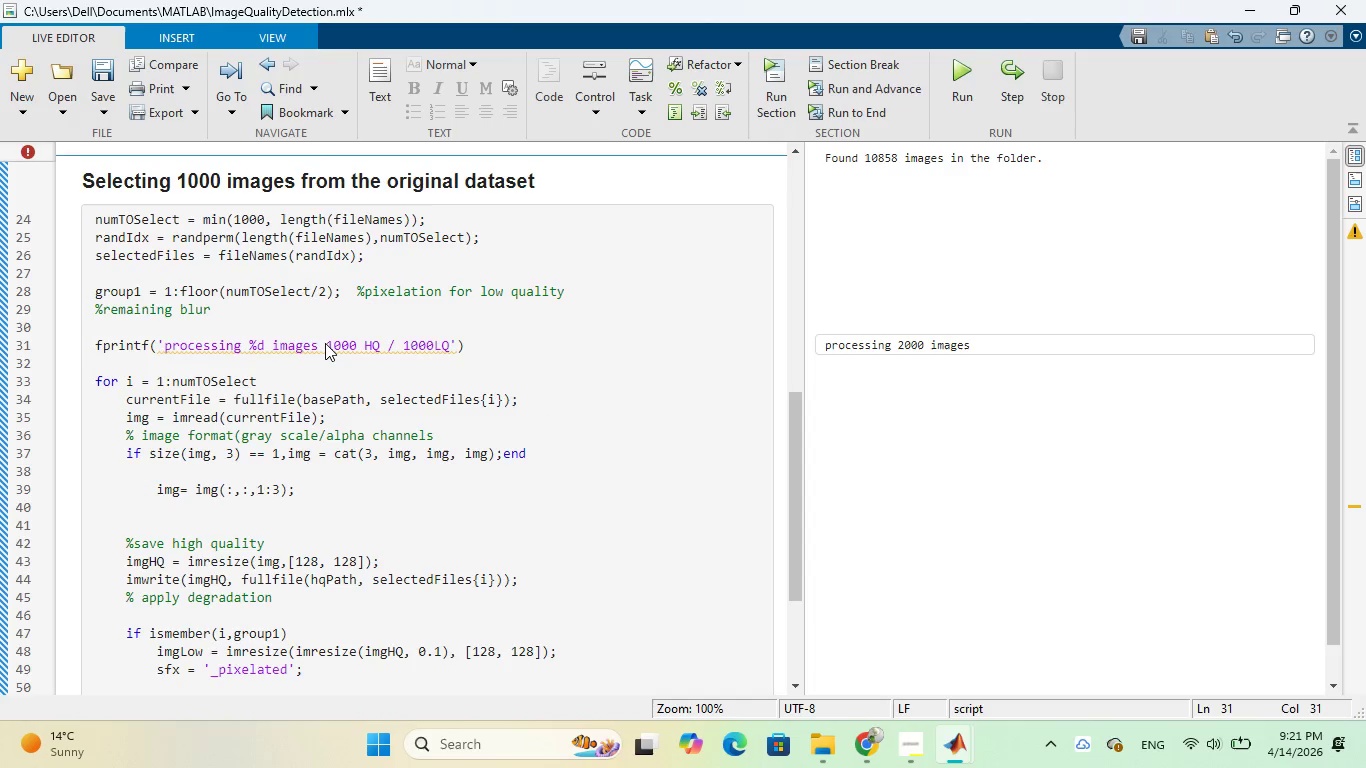 
key(Backspace)
 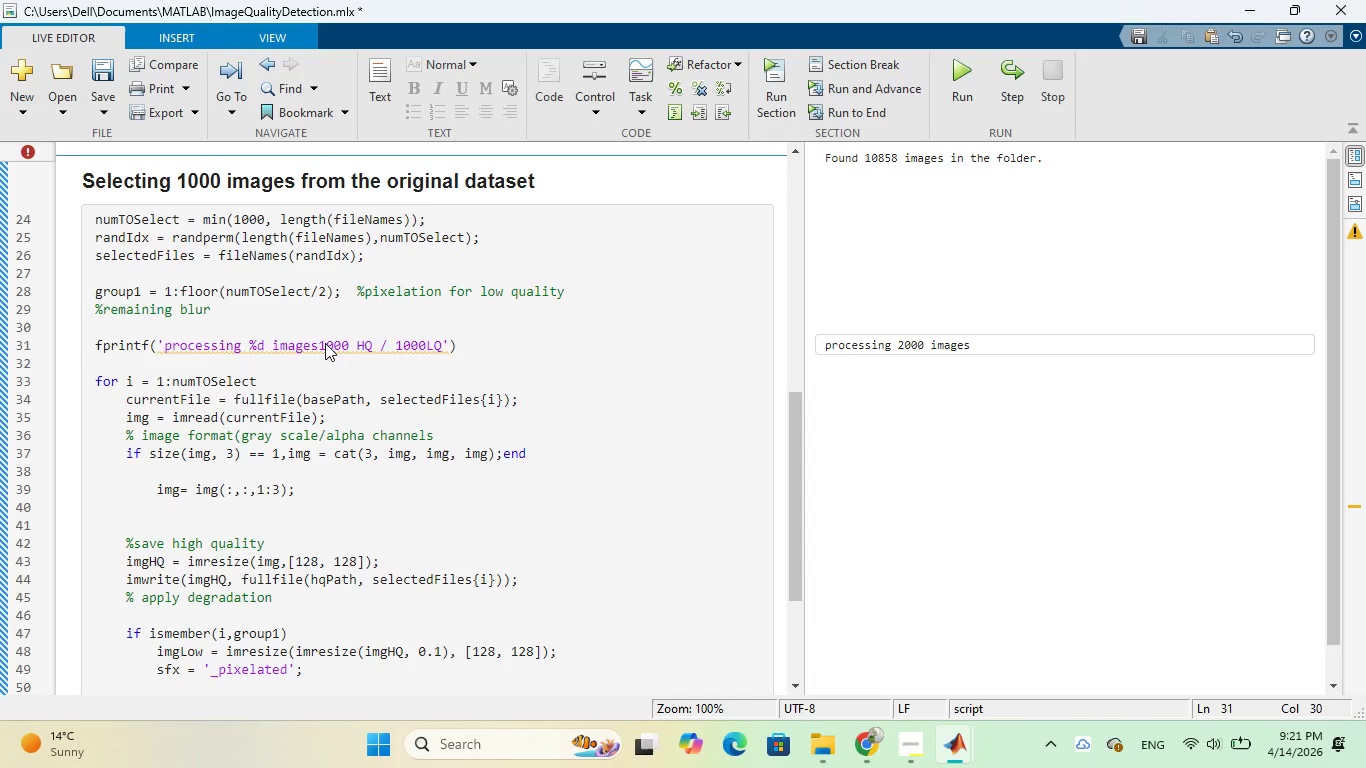 
key(Shift+9)
 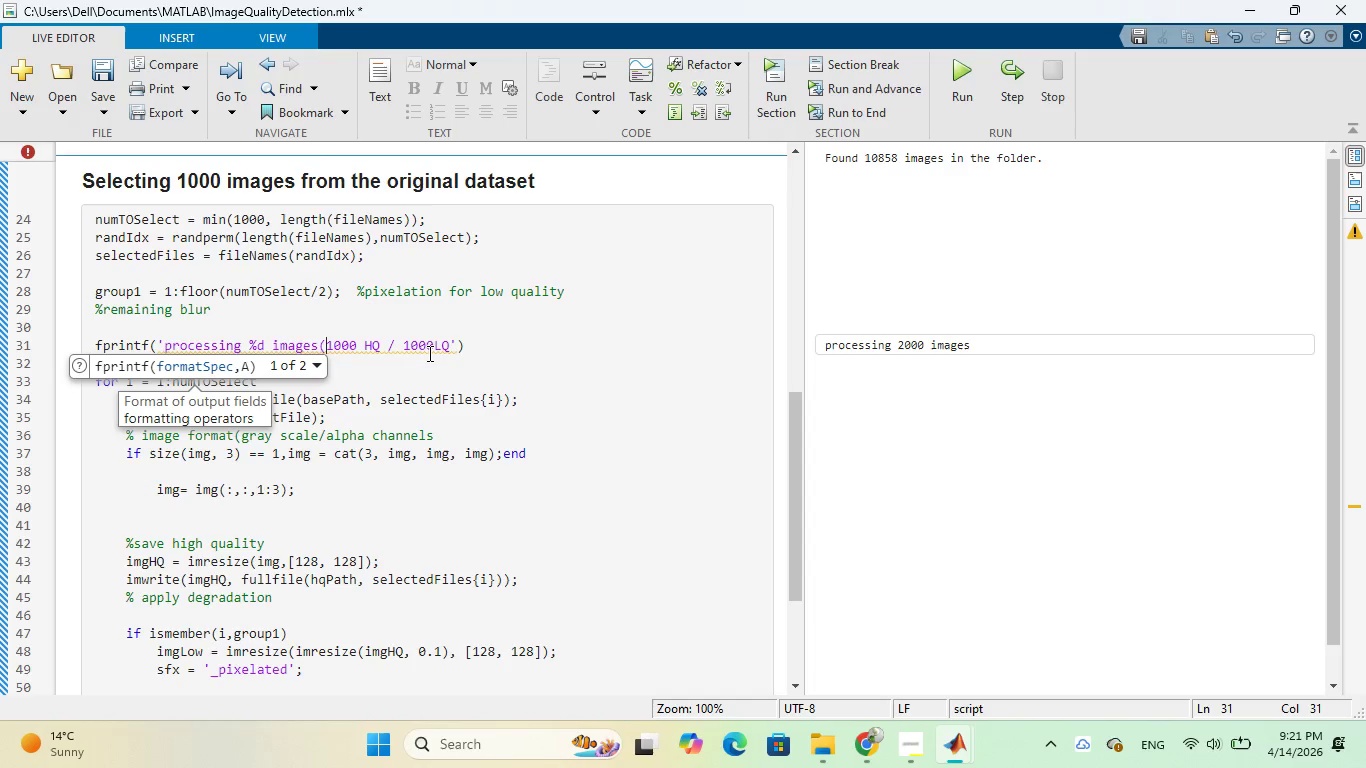 
wait(8.62)
 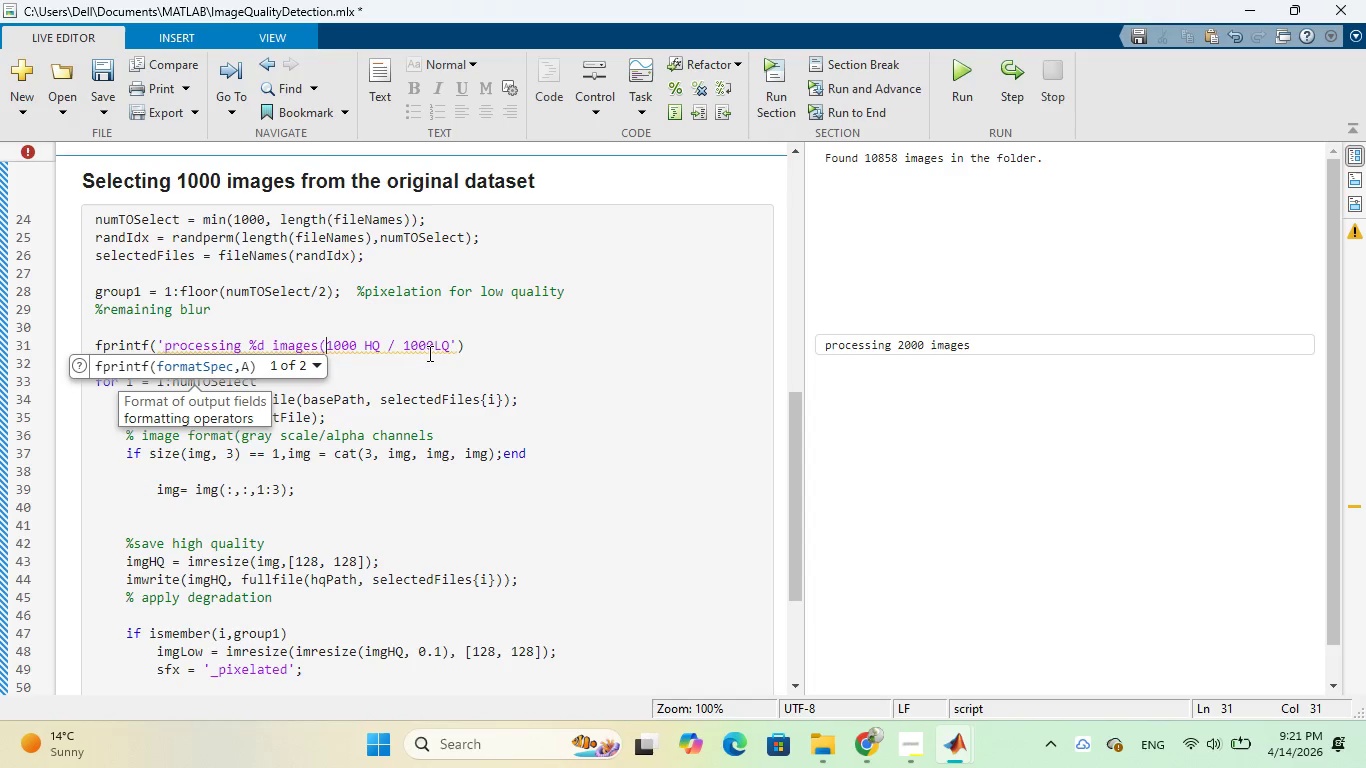 
left_click([450, 344])
 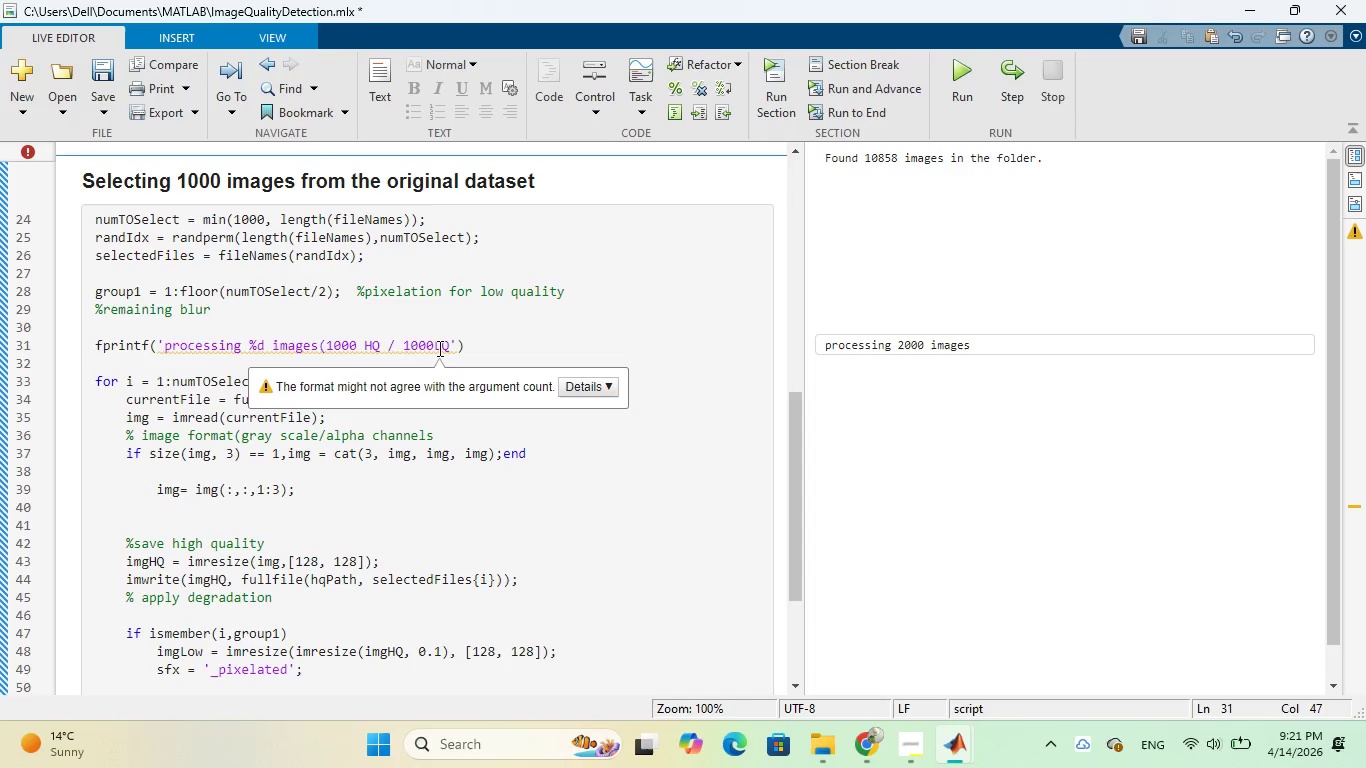 
key(Shift+0)
 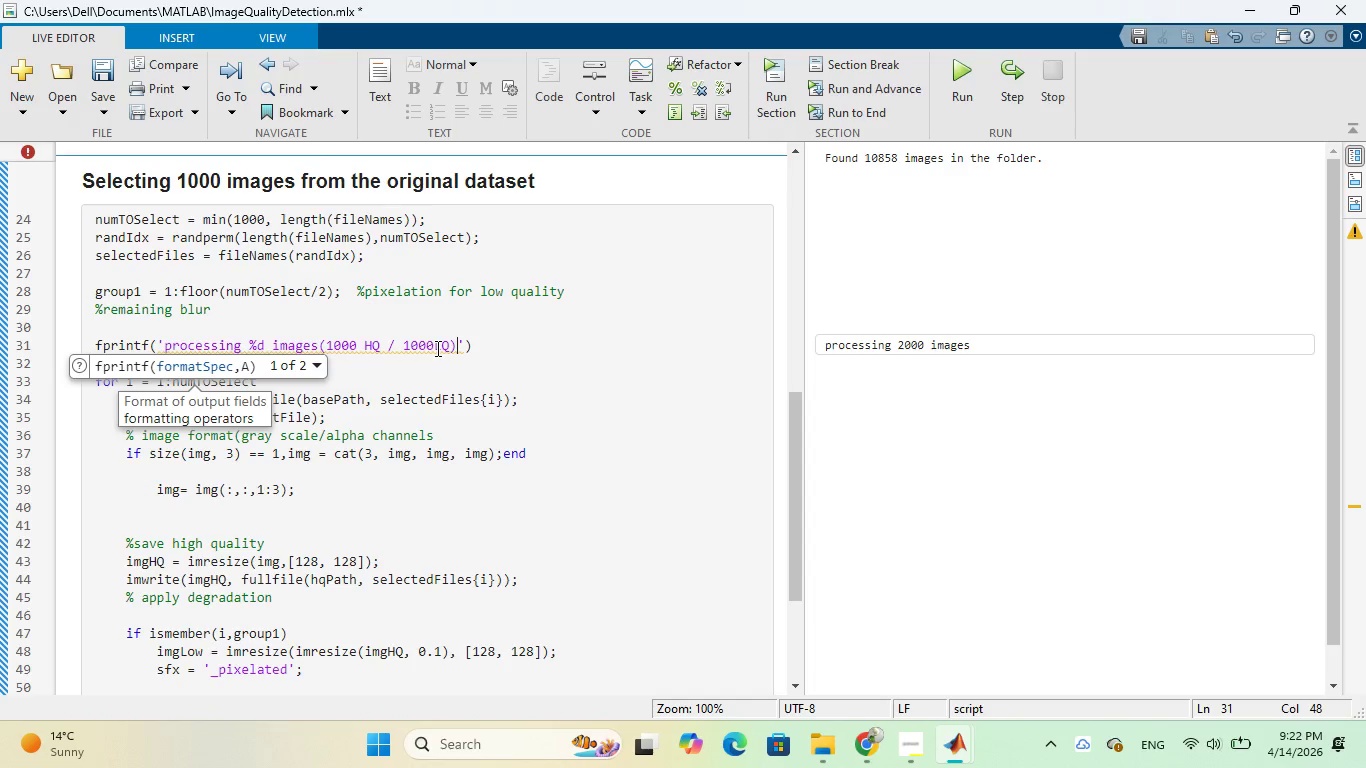 
key(ArrowRight)
 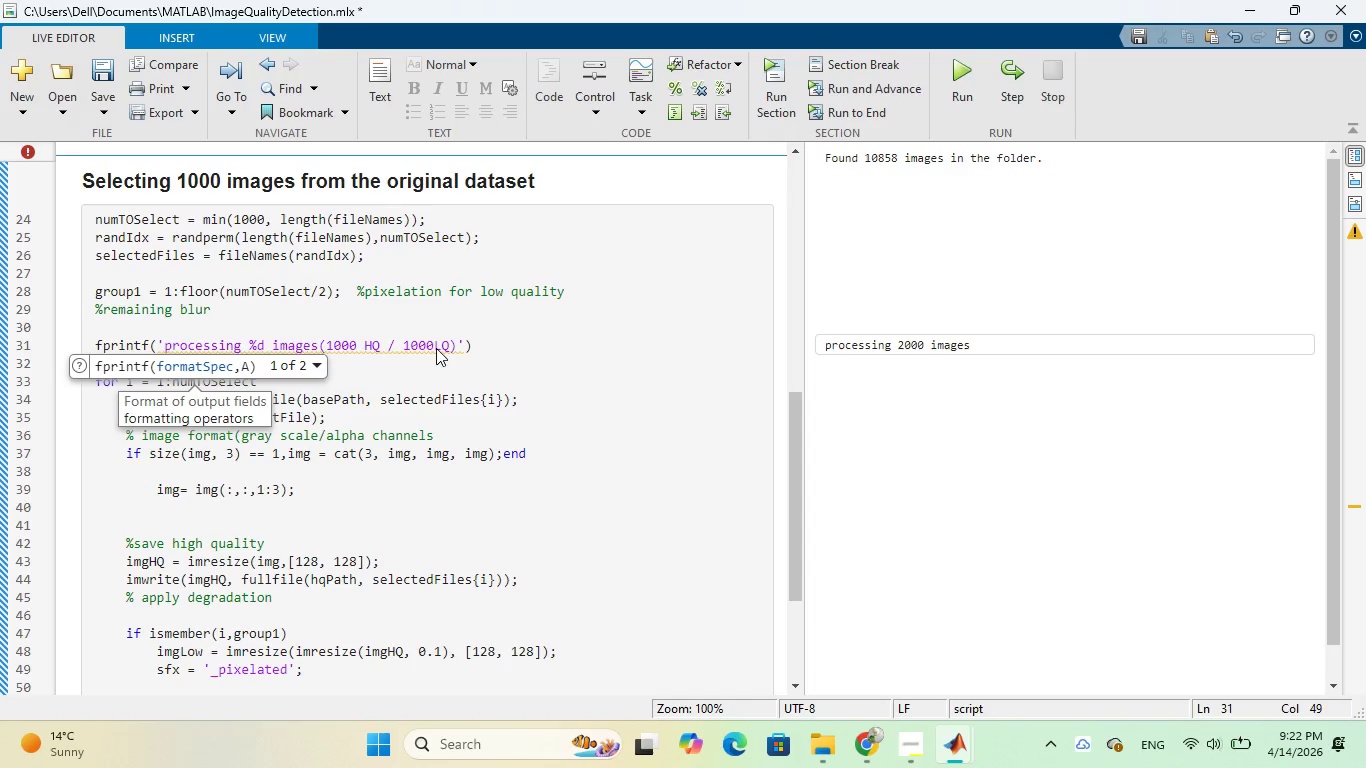 
type(, num)
 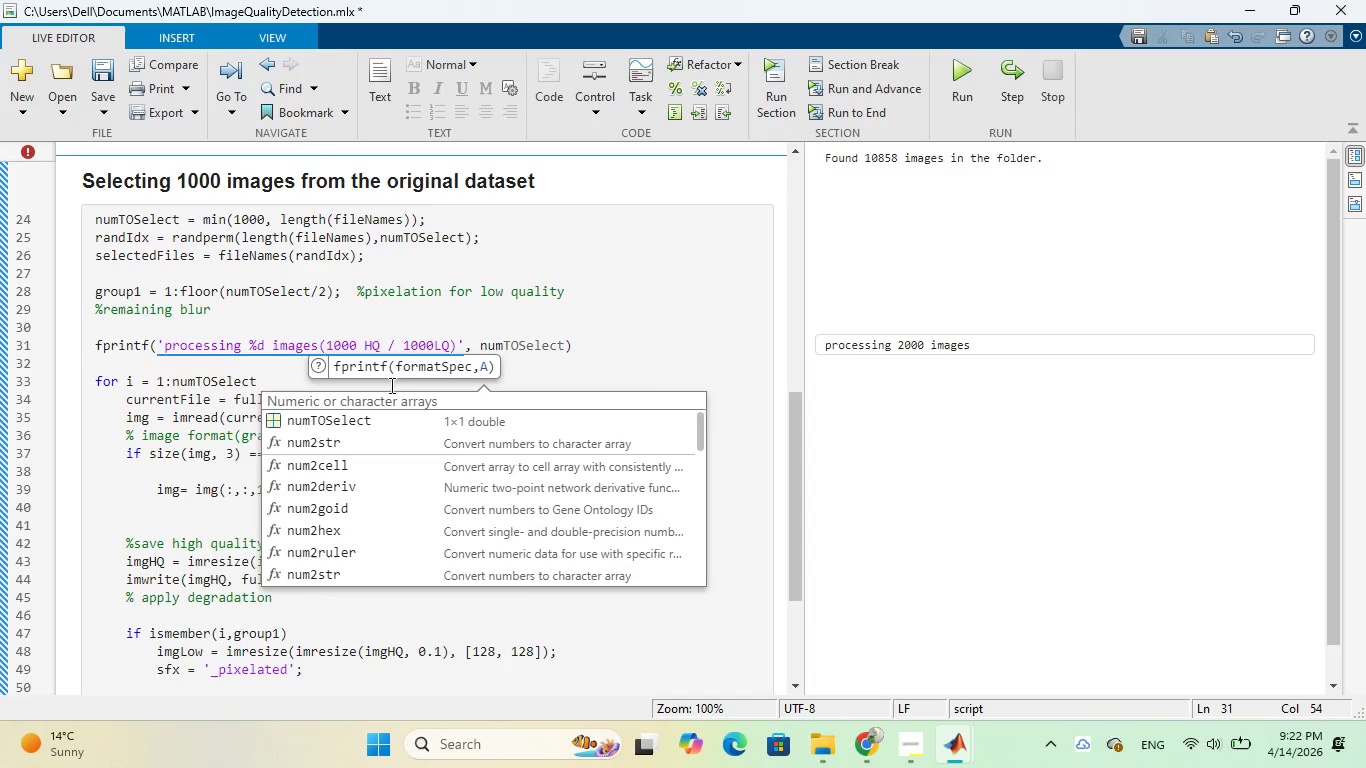 
left_click([372, 416])
 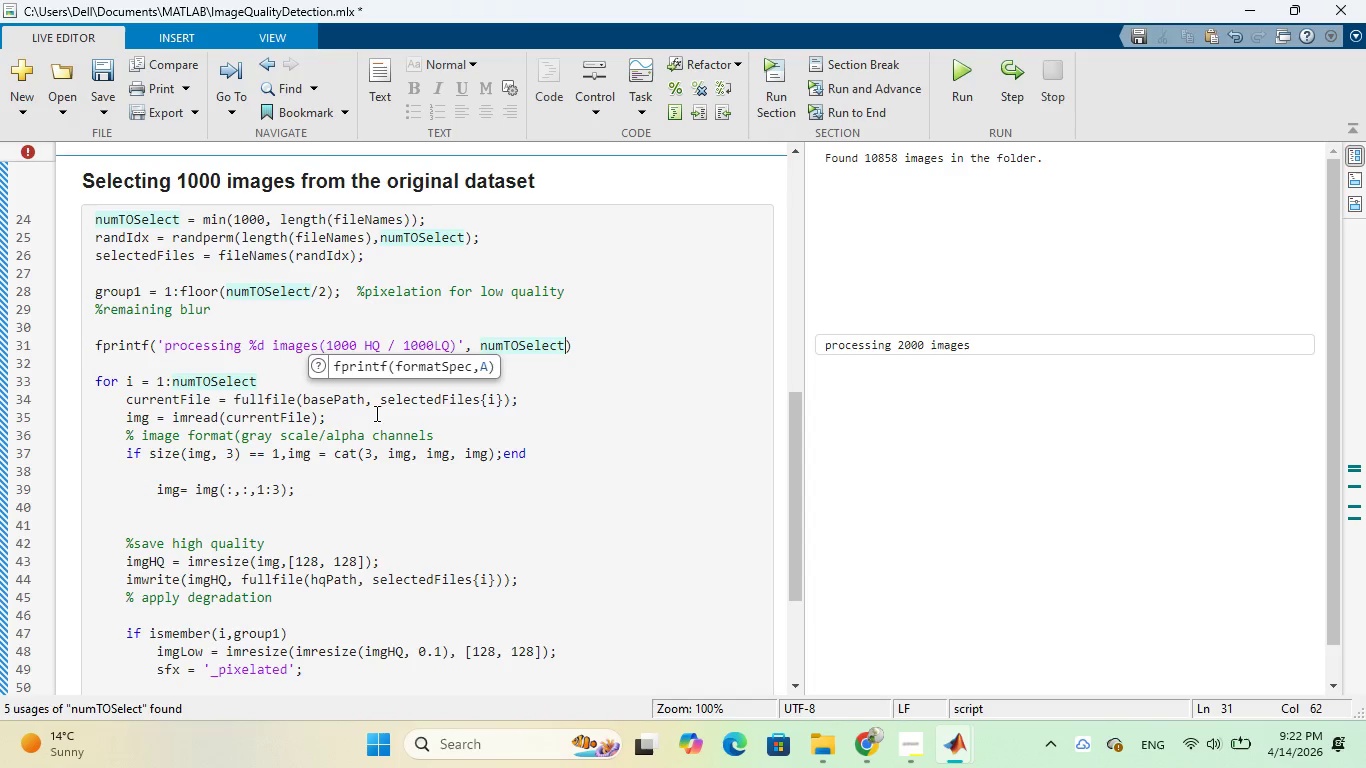 
type( *2)
 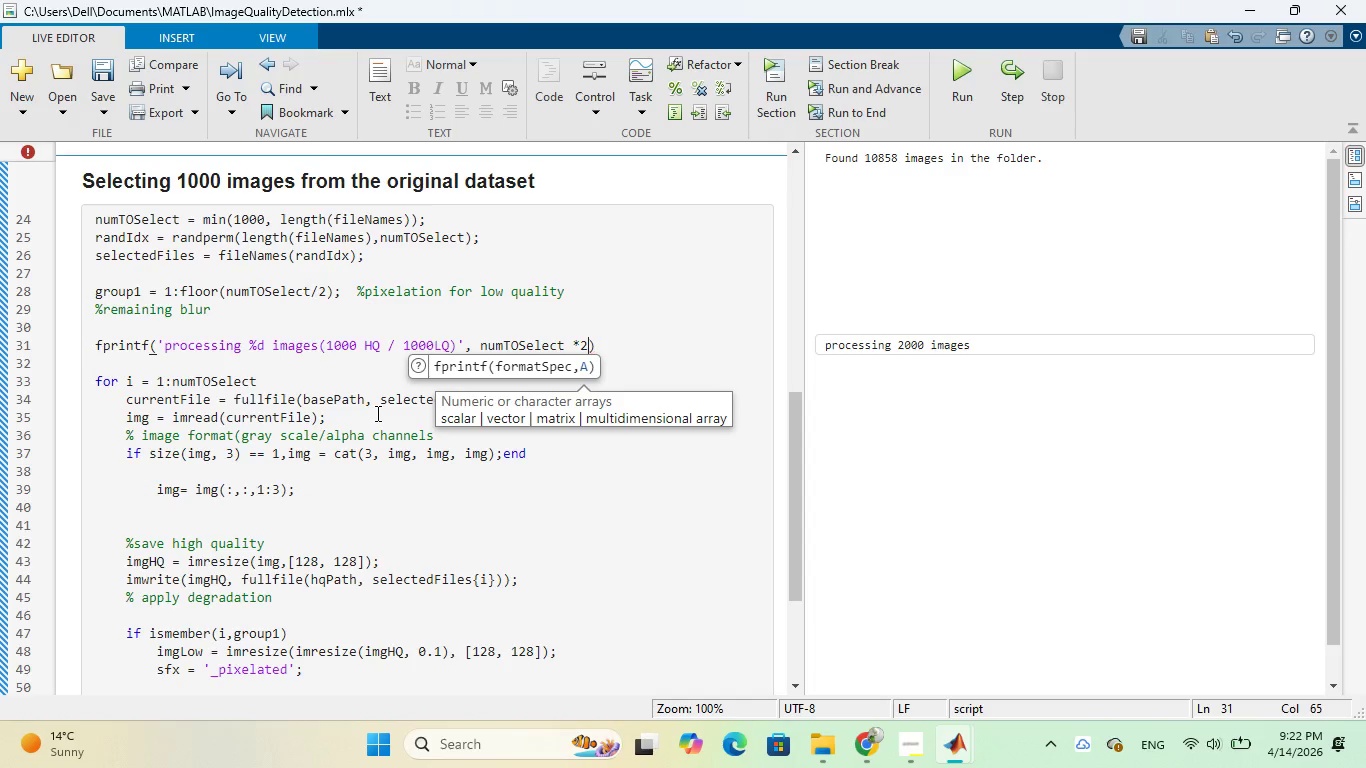 
key(ArrowRight)
 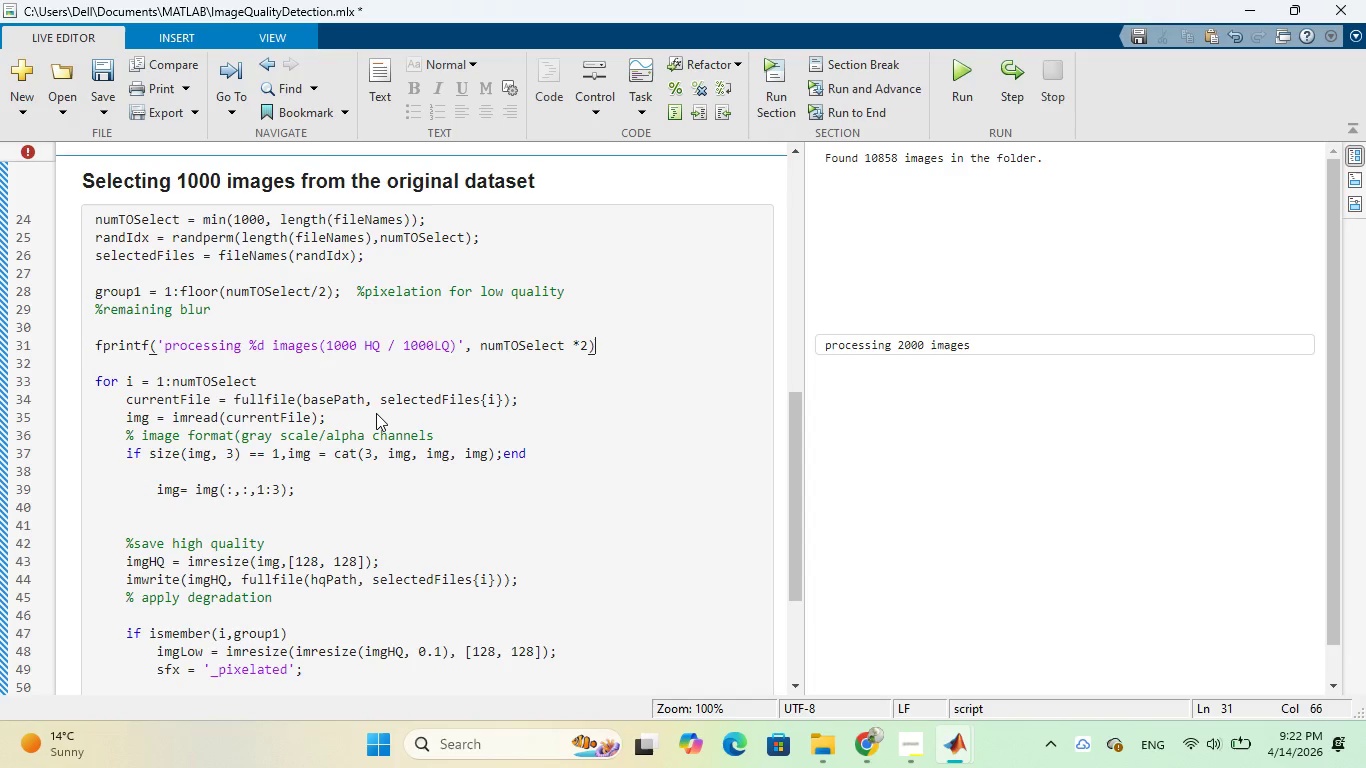 
key(Semicolon)
 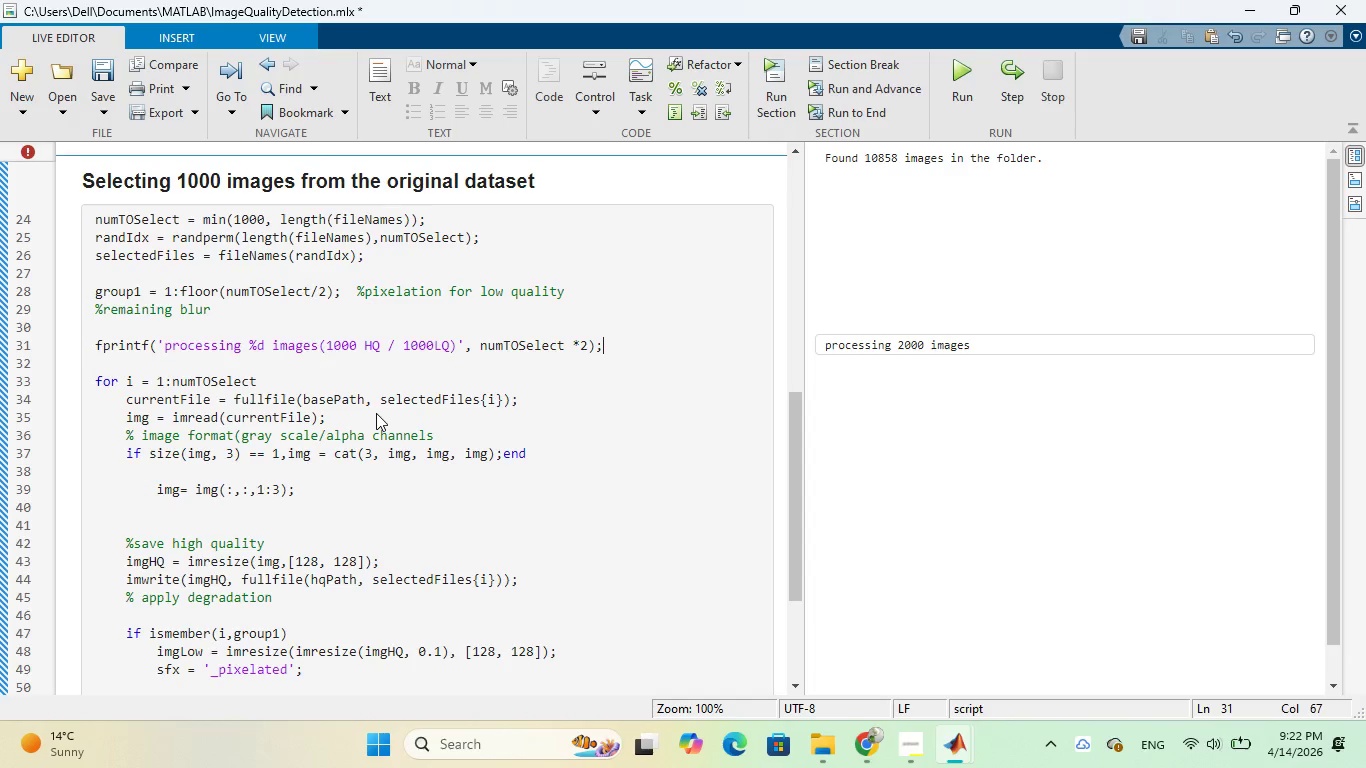 
wait(17.36)
 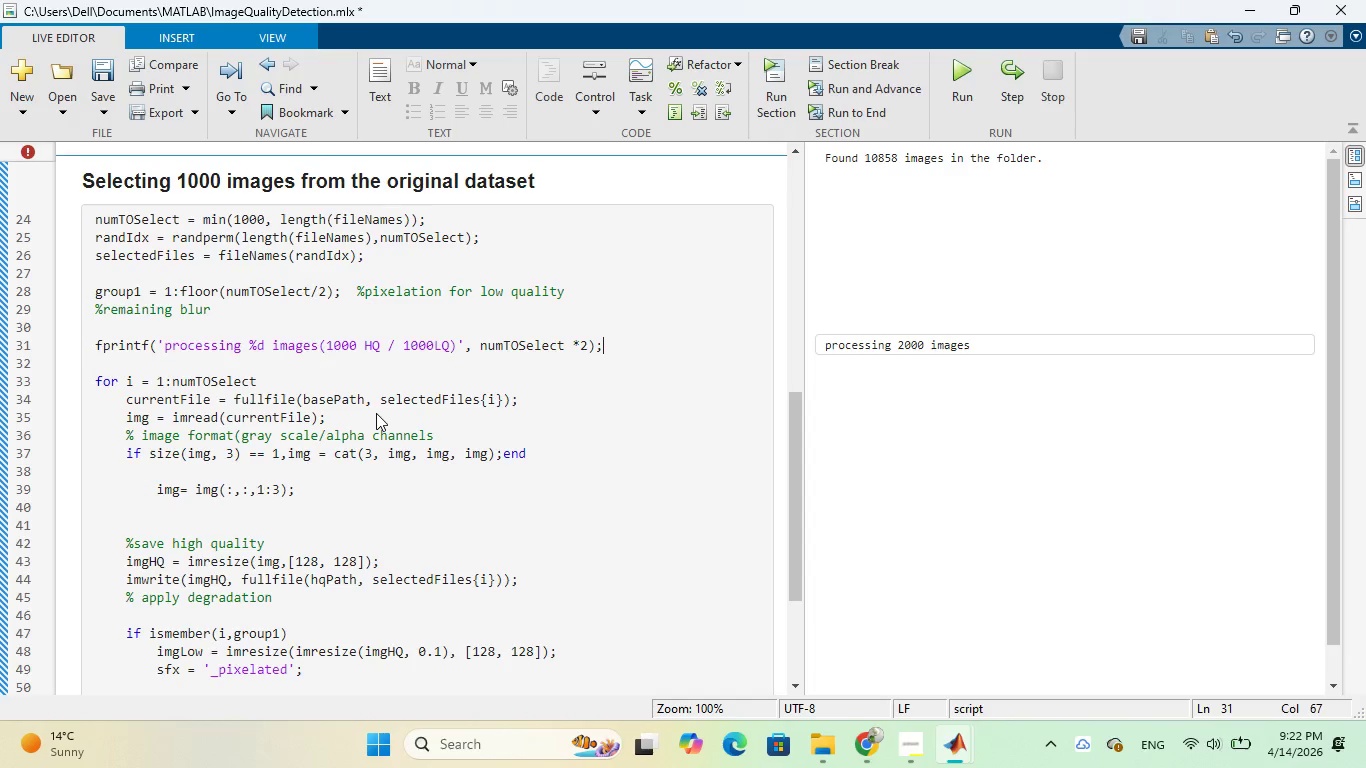 
scroll: coordinate [549, 431], scroll_direction: down, amount: 1.0
 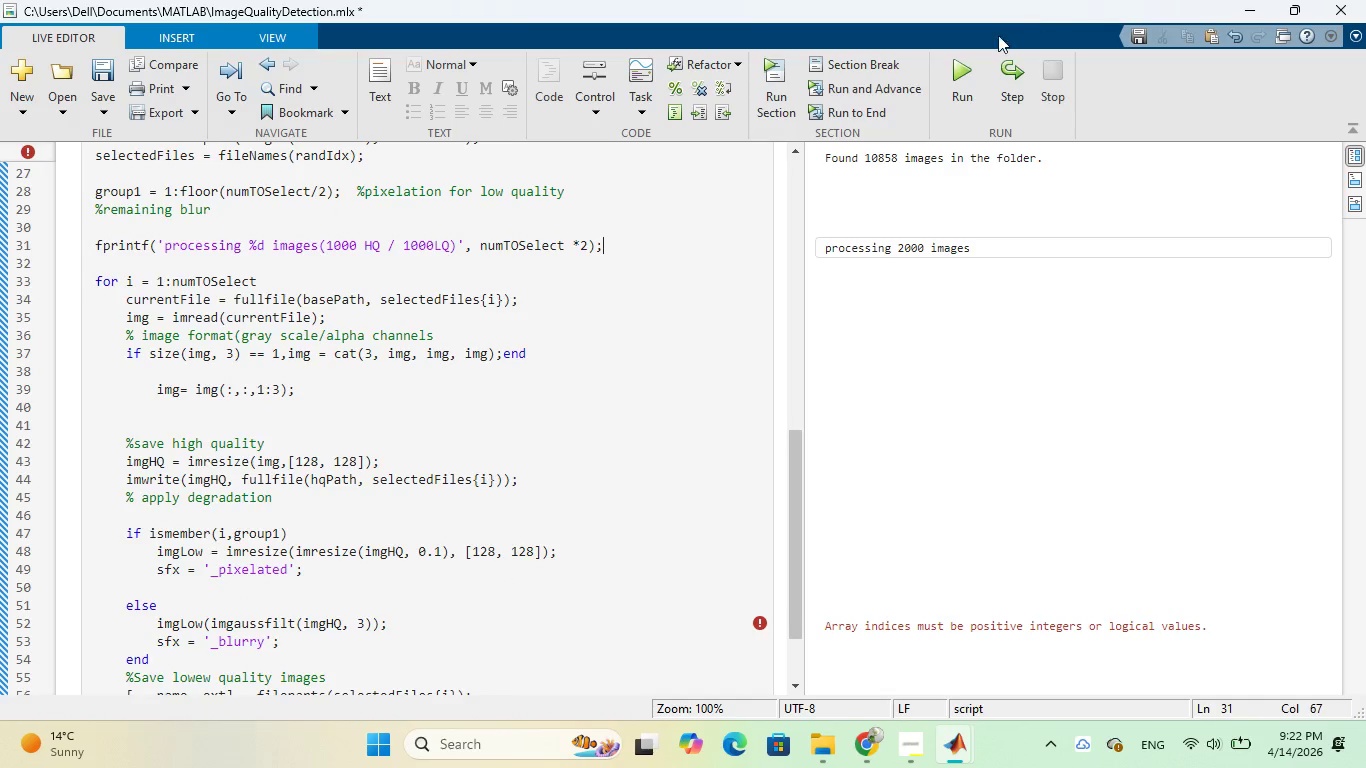 
left_click([959, 74])
 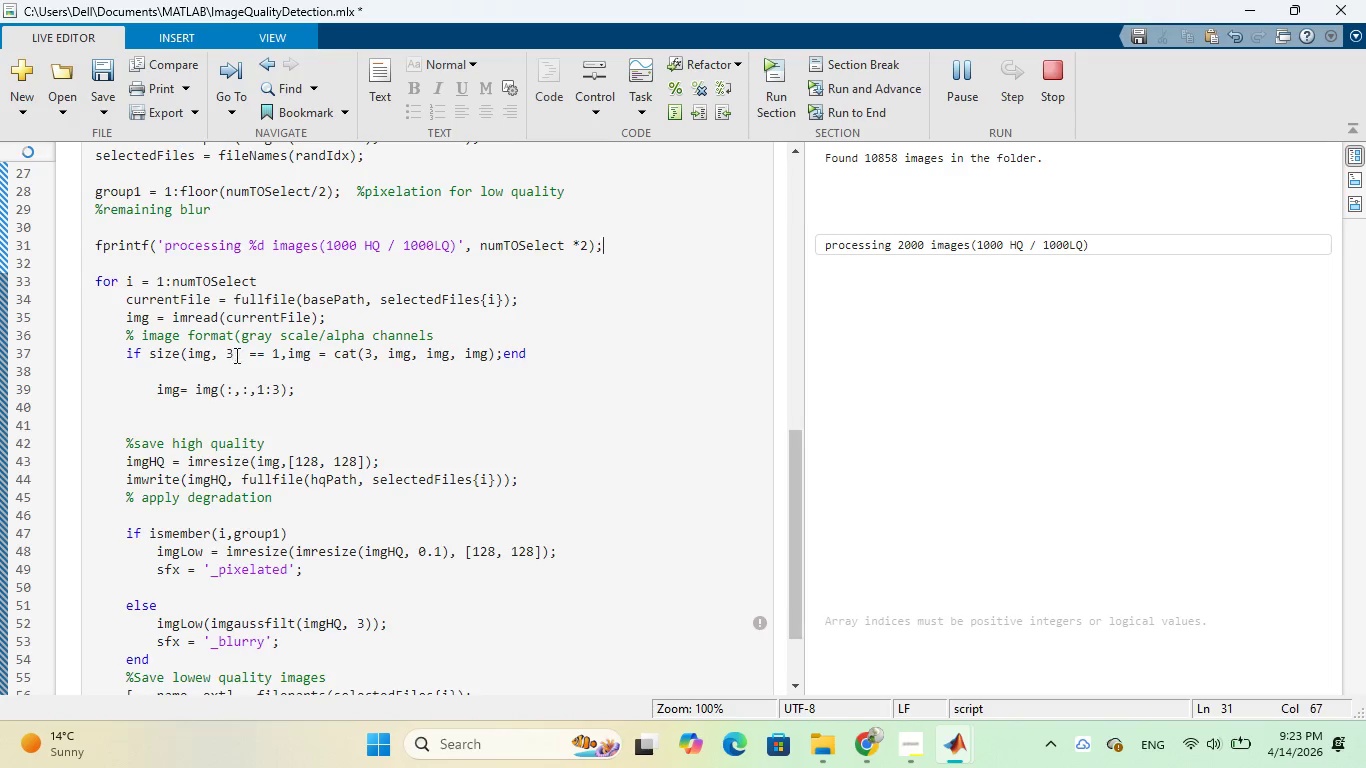 
wait(42.39)
 